 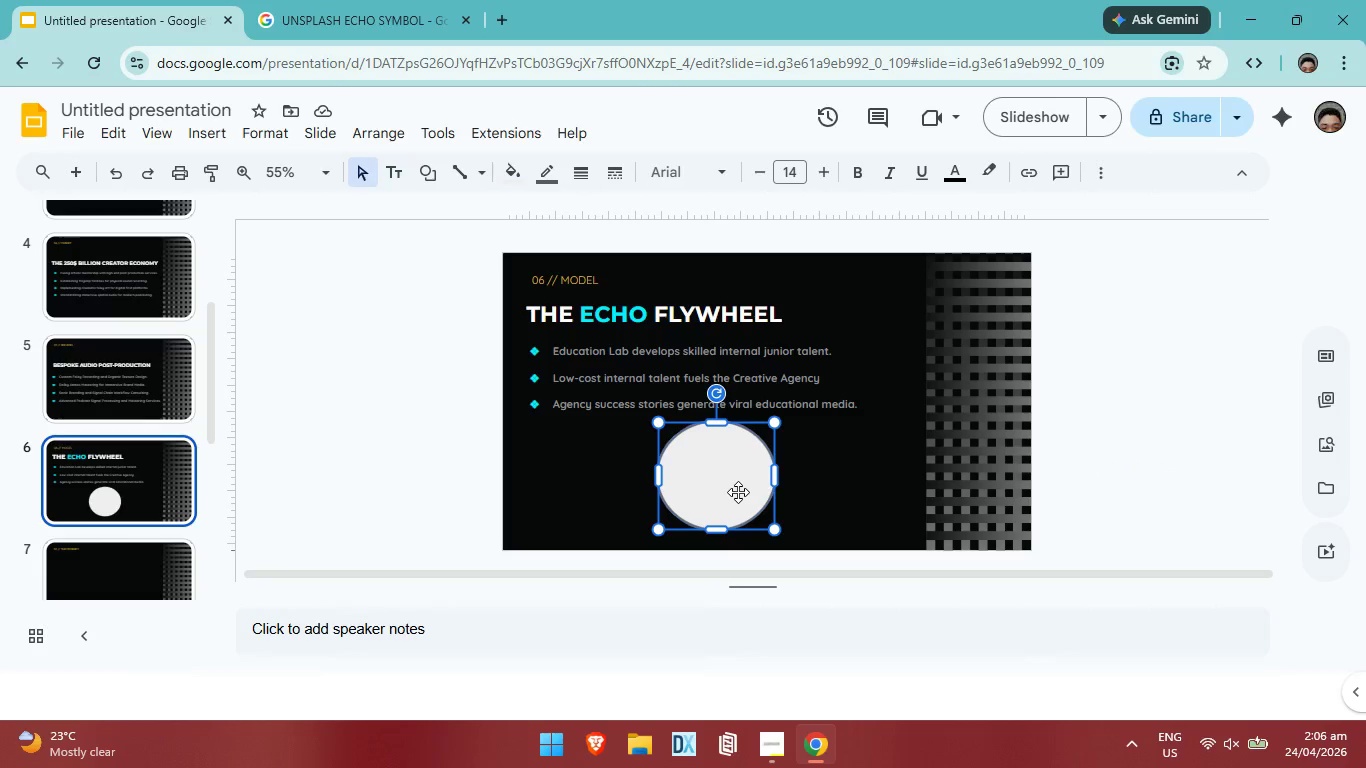 
left_click([874, 492])
 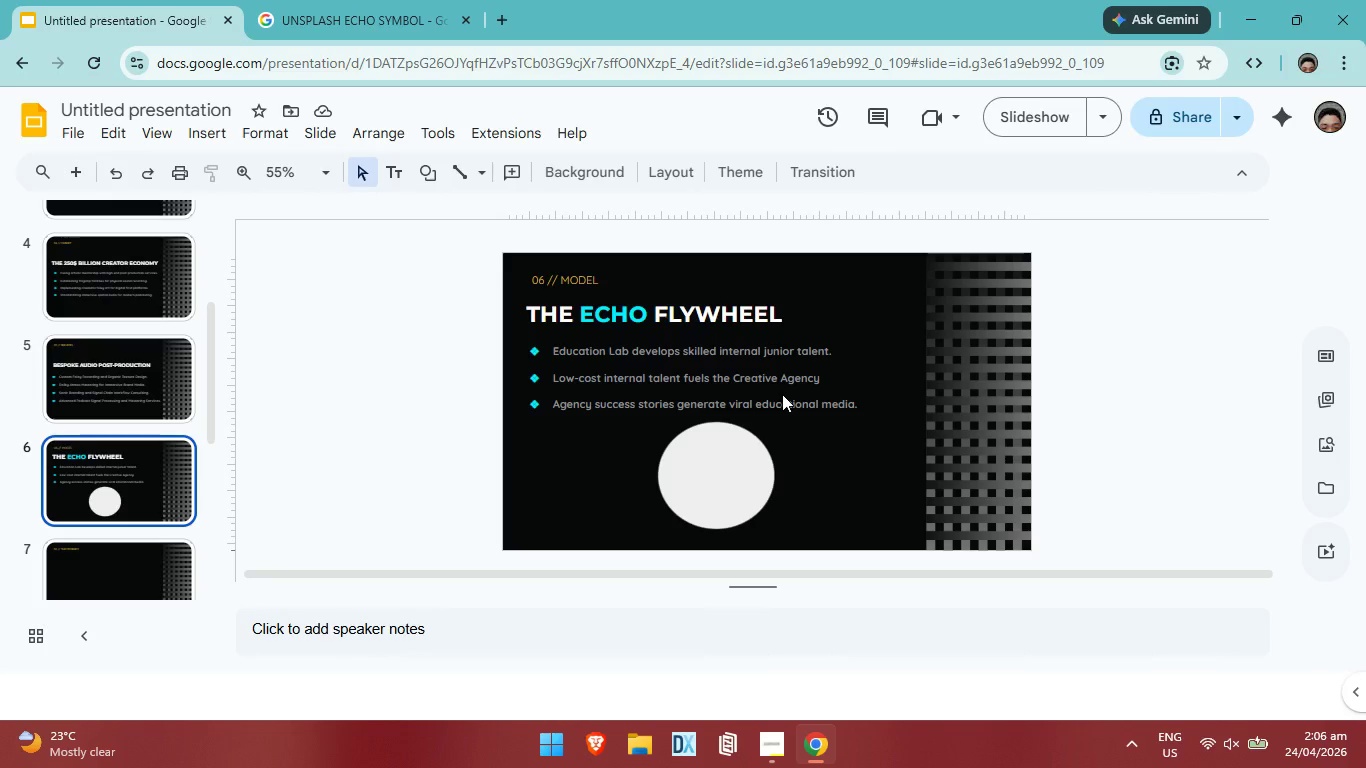 
left_click([782, 394])
 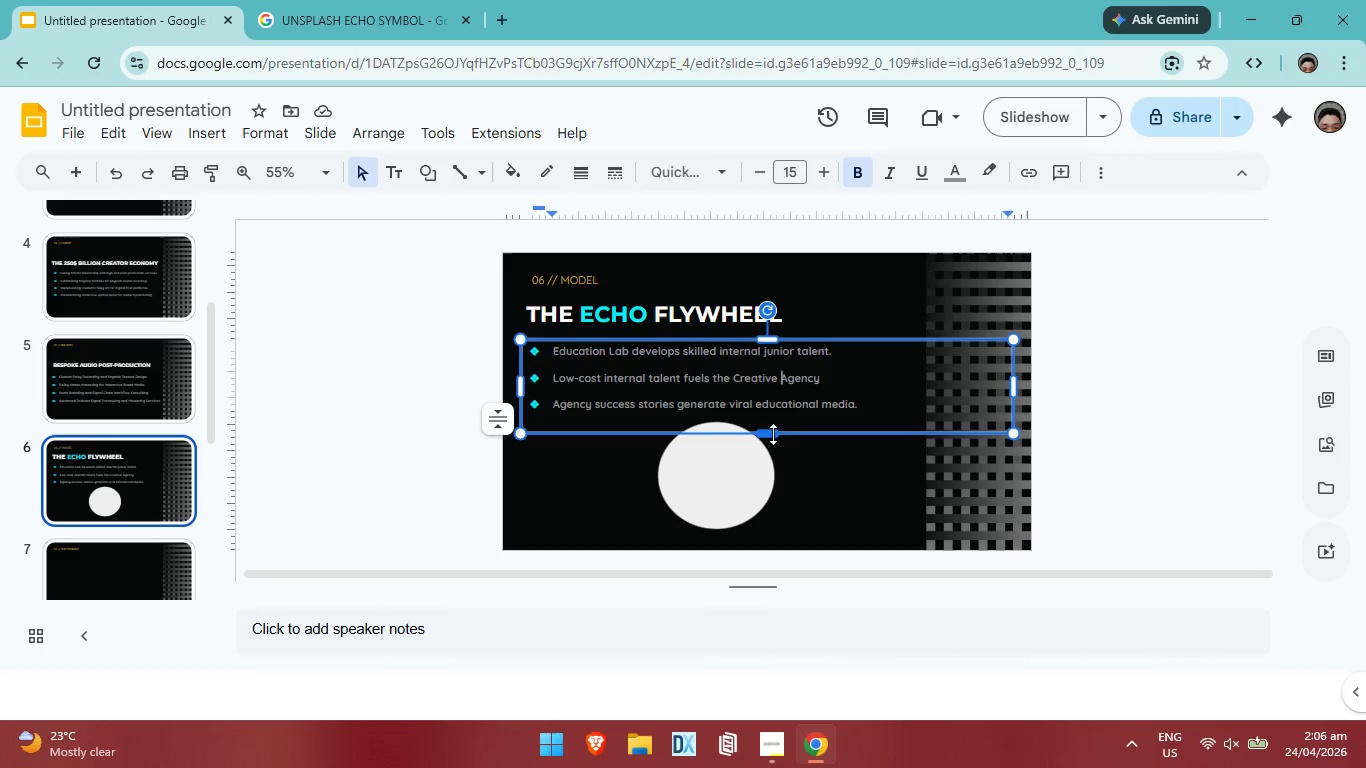 
left_click_drag(start_coordinate=[773, 436], to_coordinate=[773, 422])
 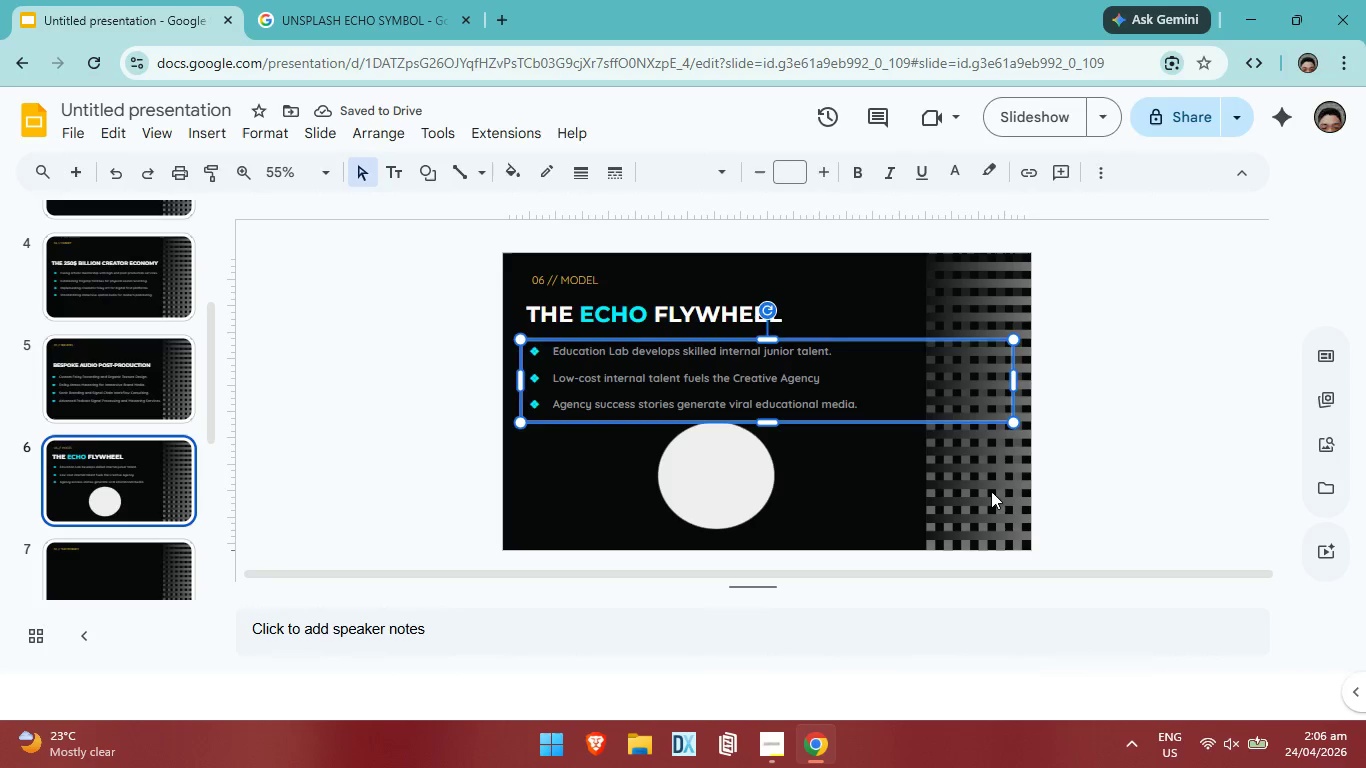 
left_click([159, 371])
 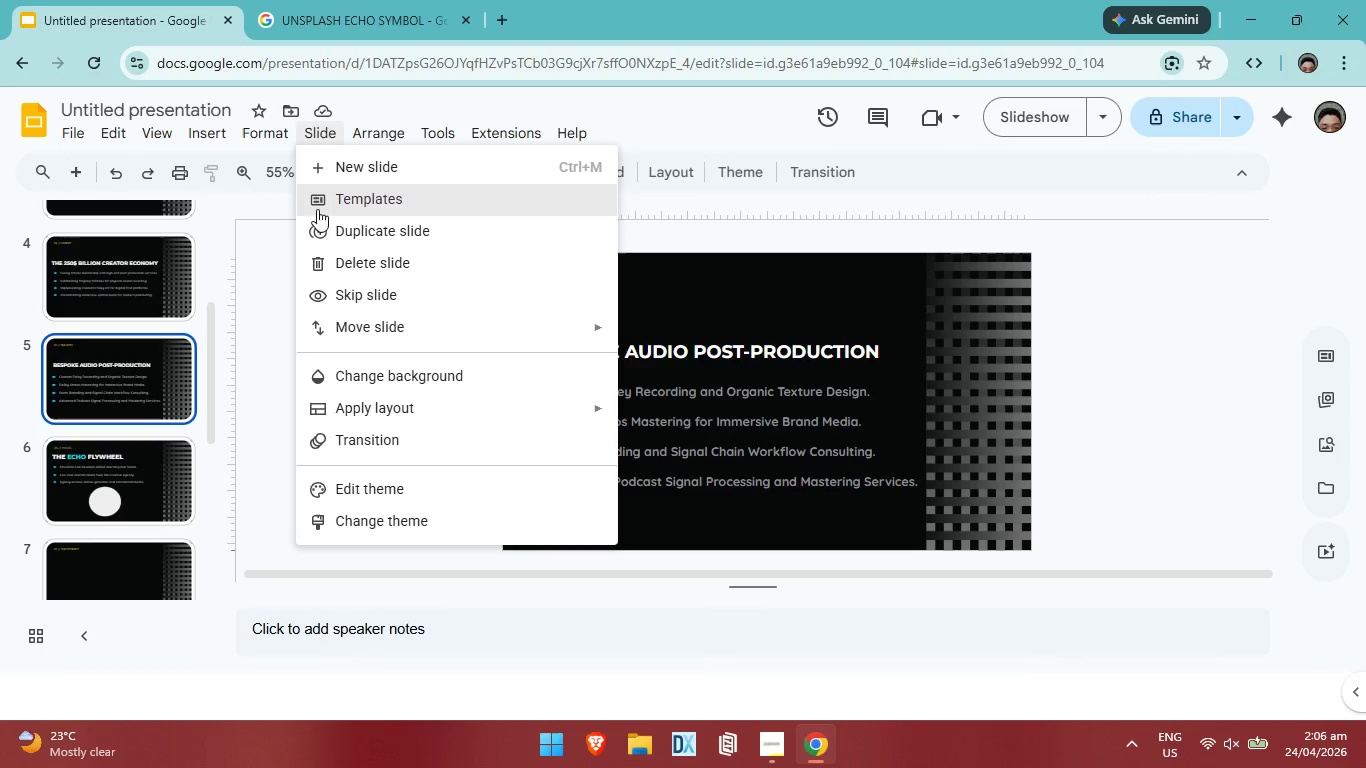 
wait(5.89)
 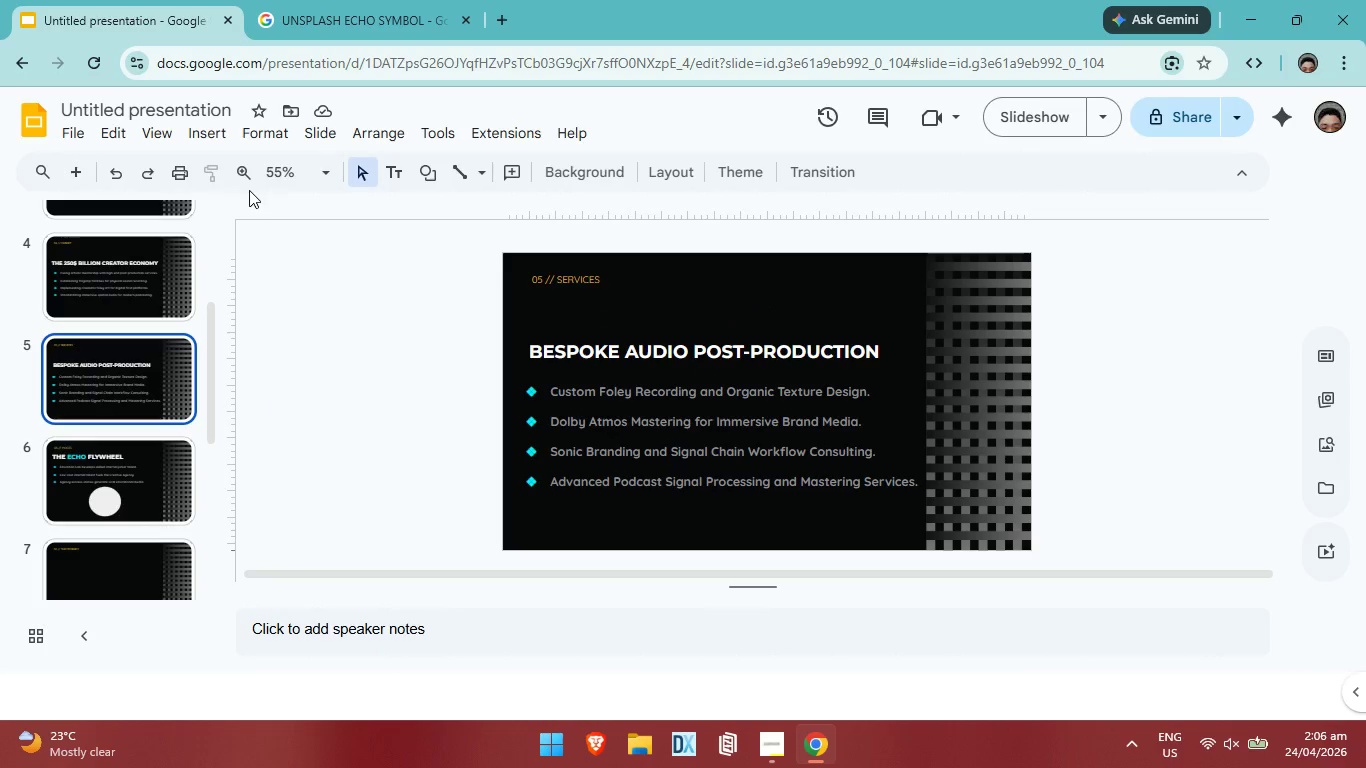 
left_click([398, 170])
 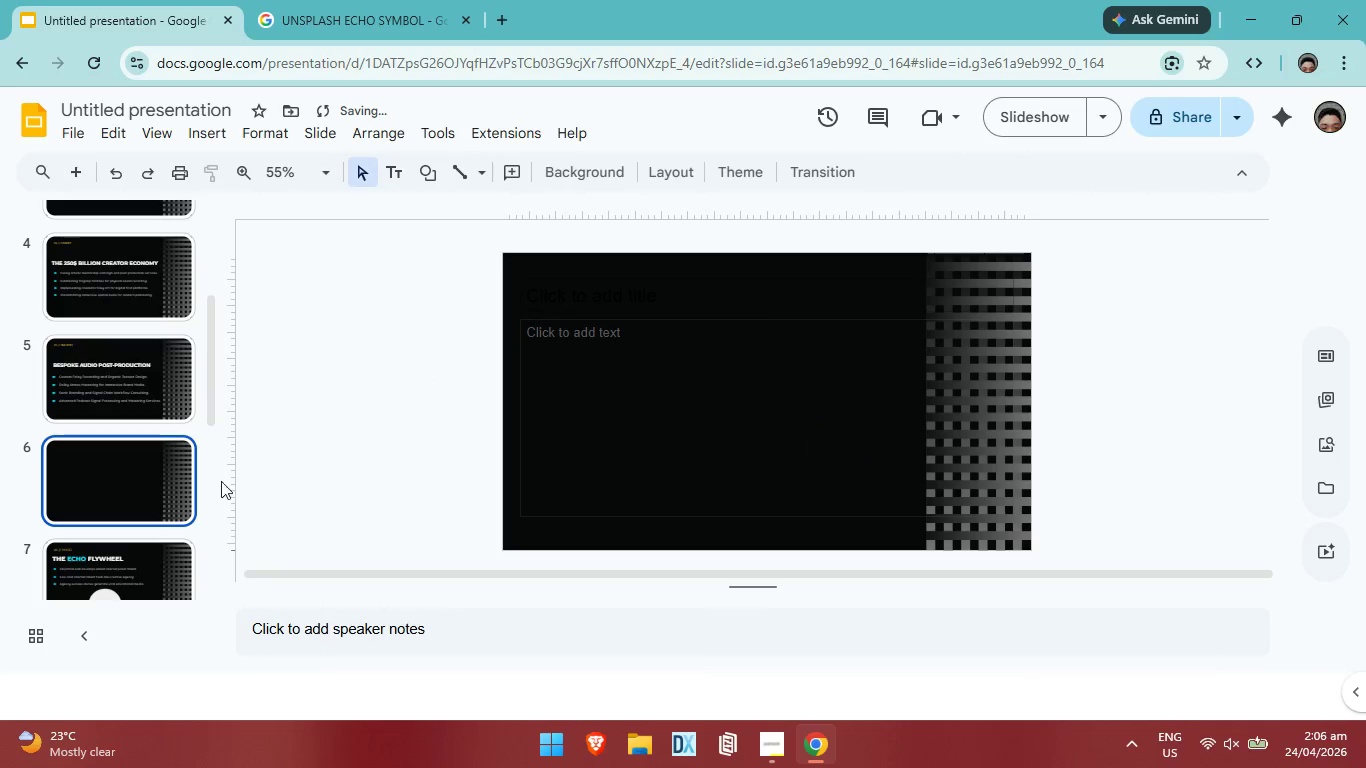 
left_click([131, 481])
 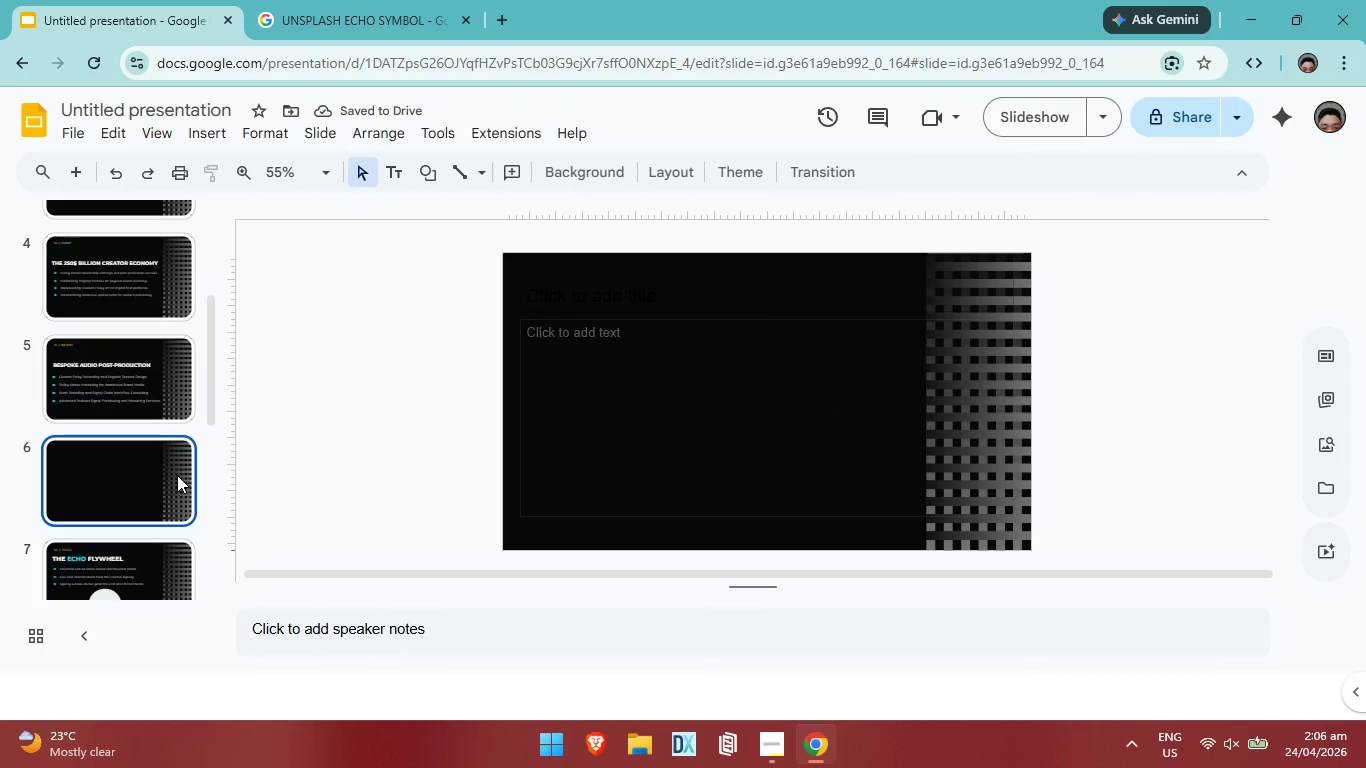 
left_click([177, 475])
 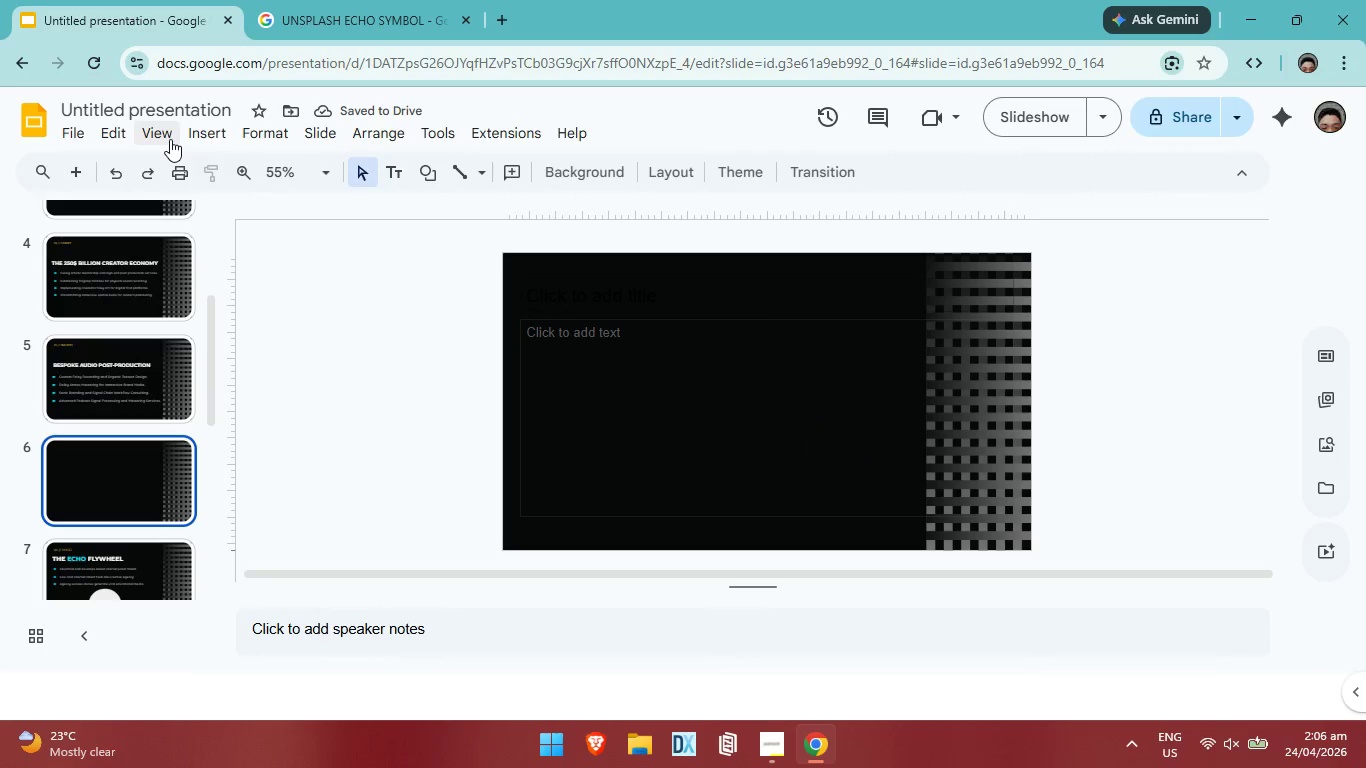 
left_click([170, 139])
 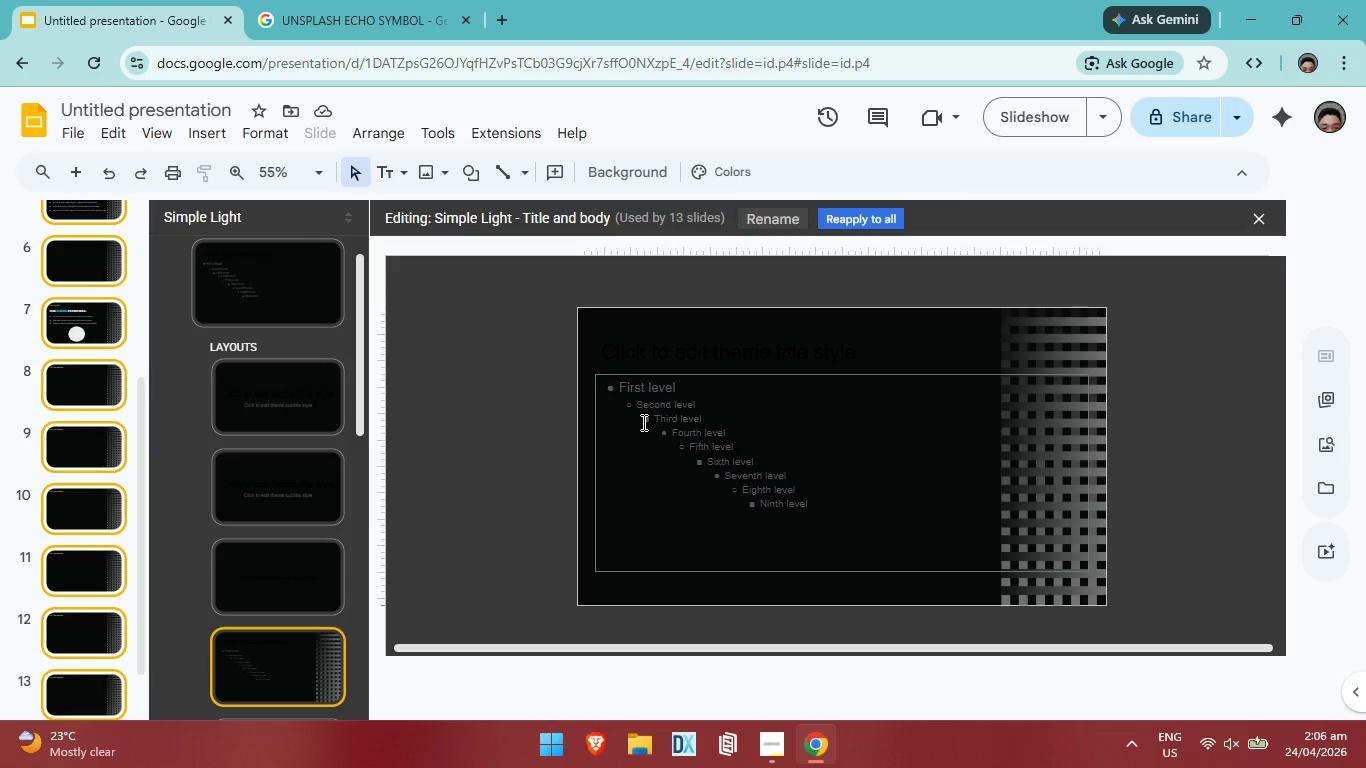 
left_click([1047, 325])
 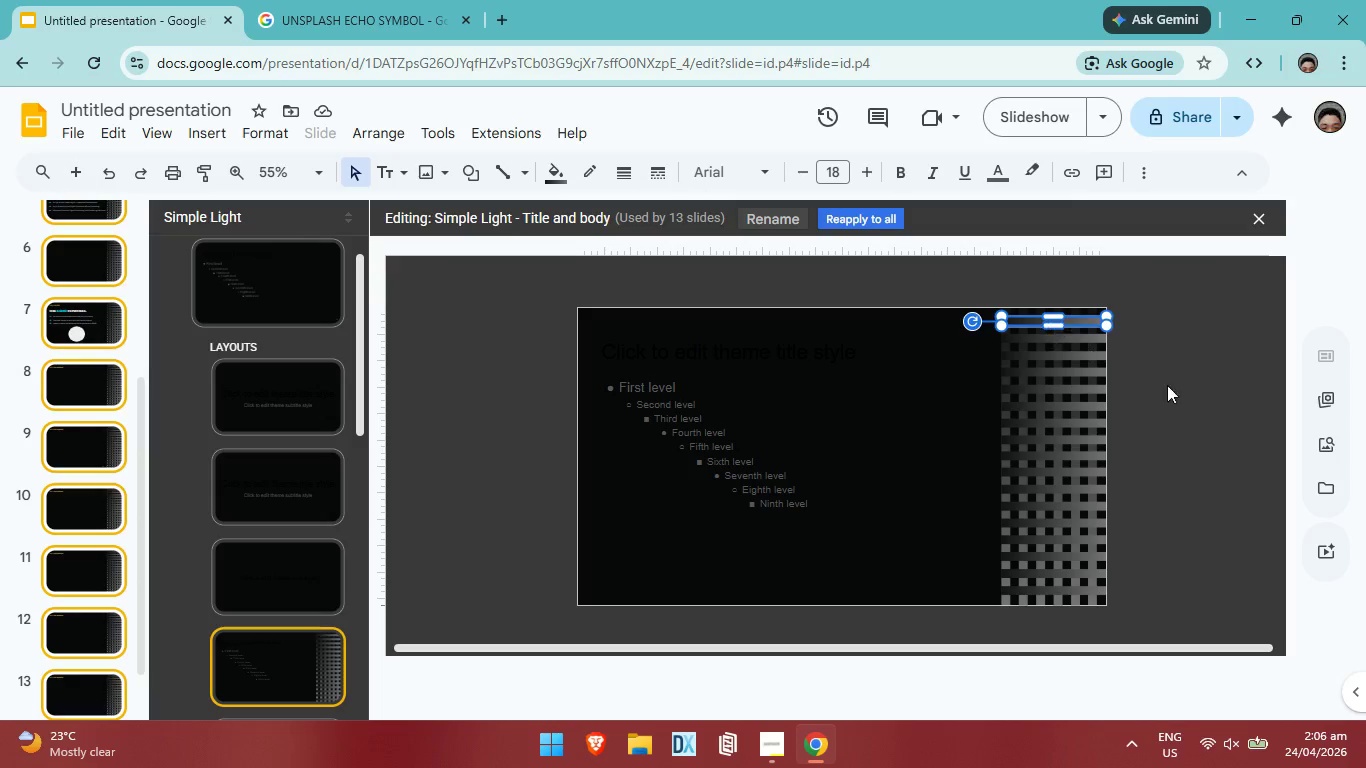 
left_click([1239, 406])
 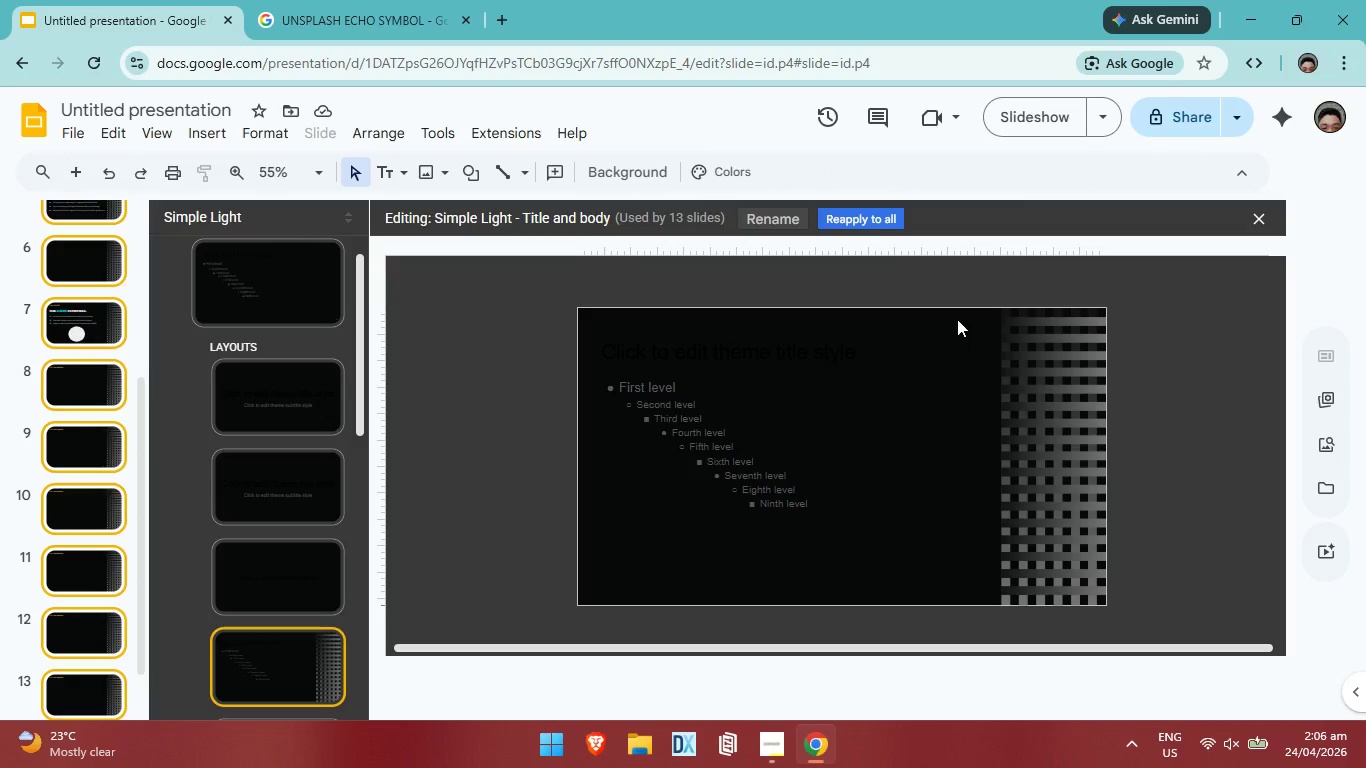 
left_click_drag(start_coordinate=[957, 319], to_coordinate=[1116, 582])
 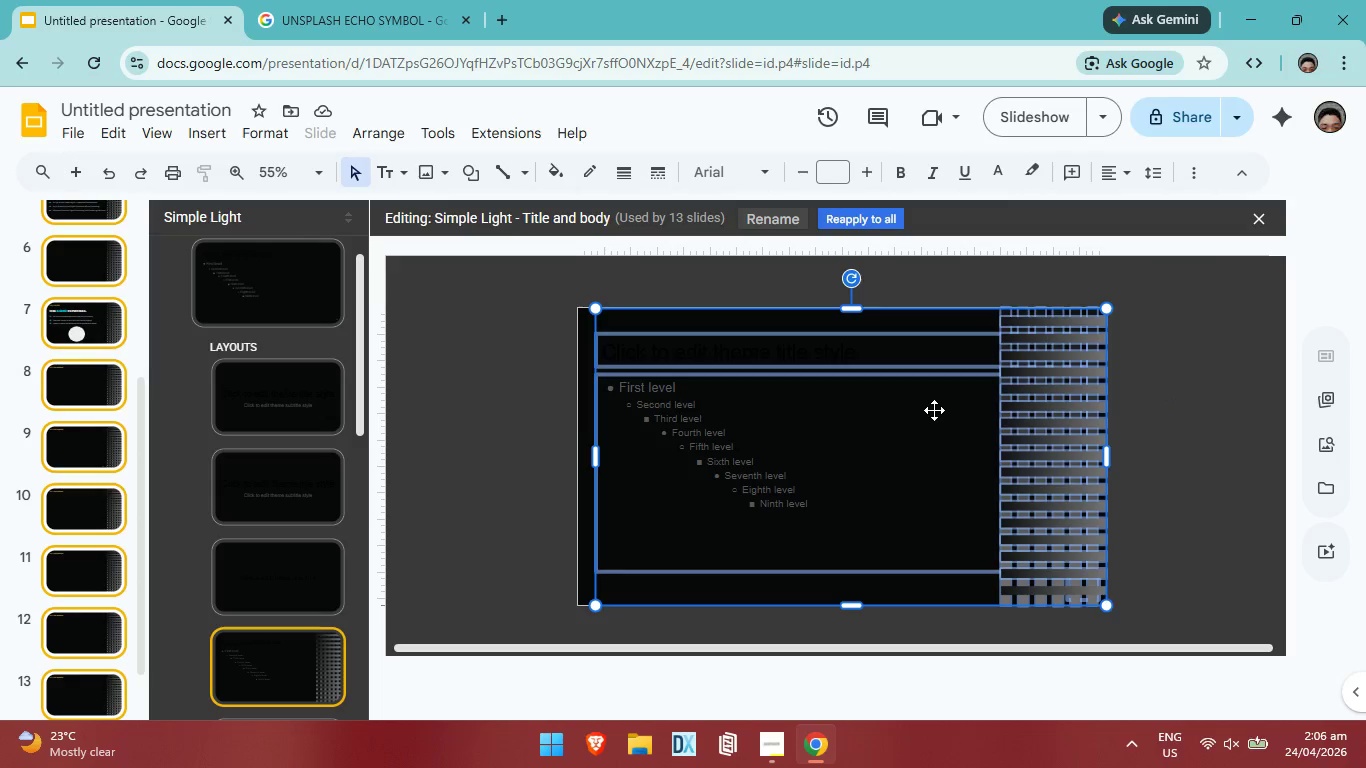 
key(Backspace)
 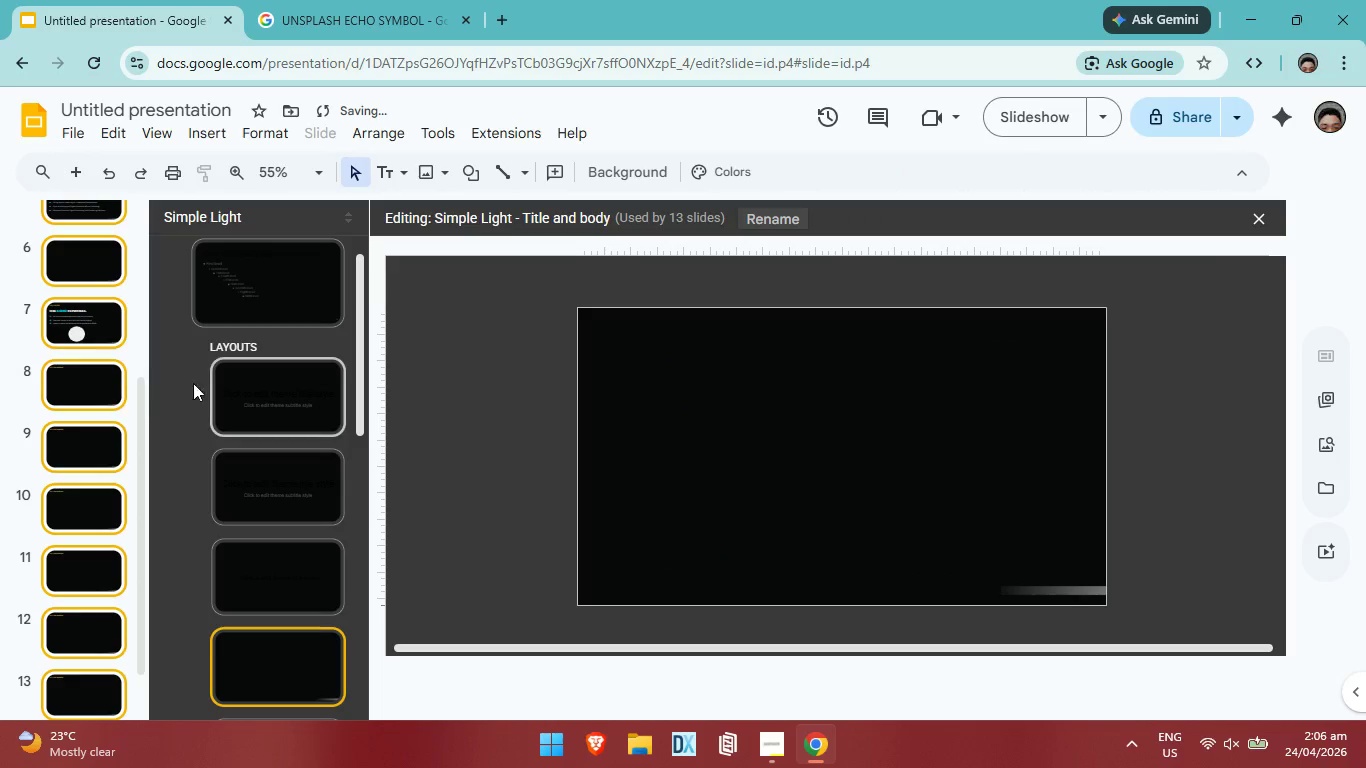 
scroll: coordinate [42, 438], scroll_direction: up, amount: 6.0
 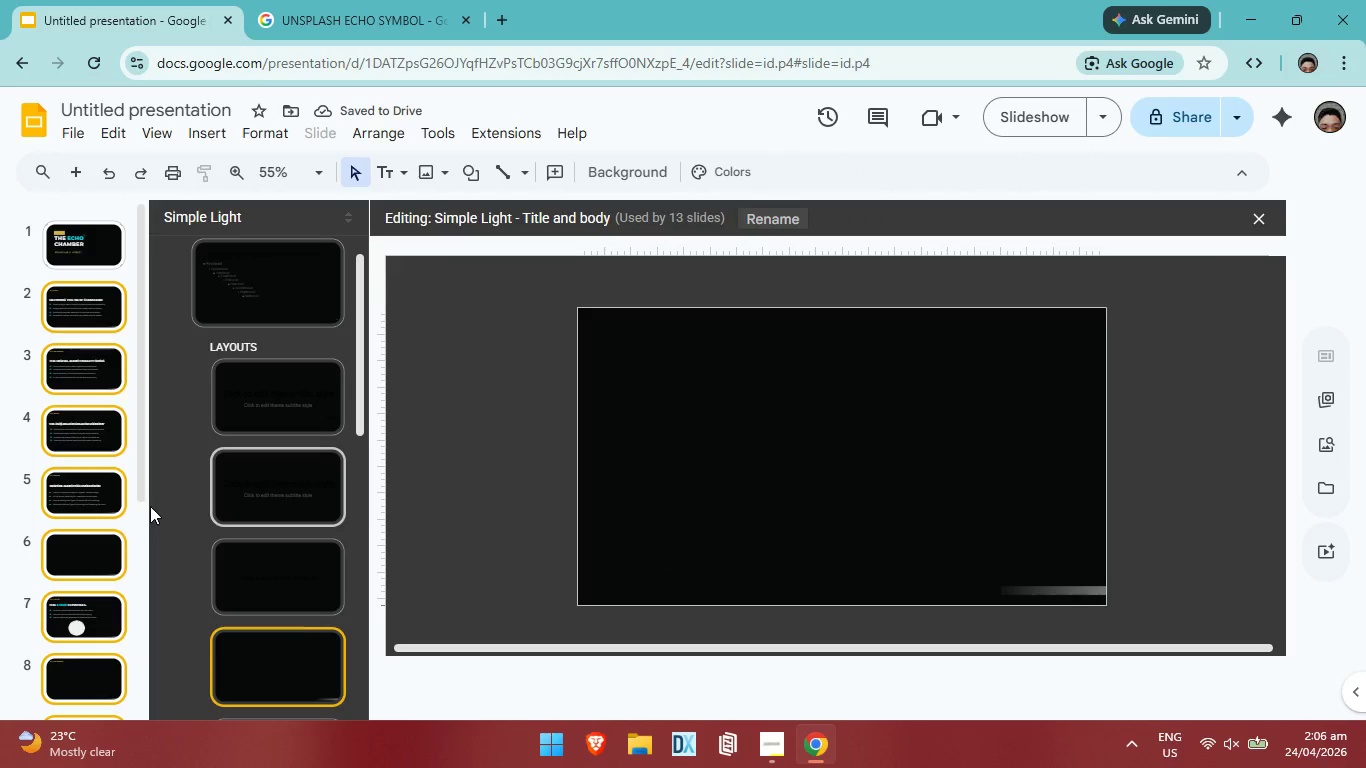 
key(Control+ControlLeft)
 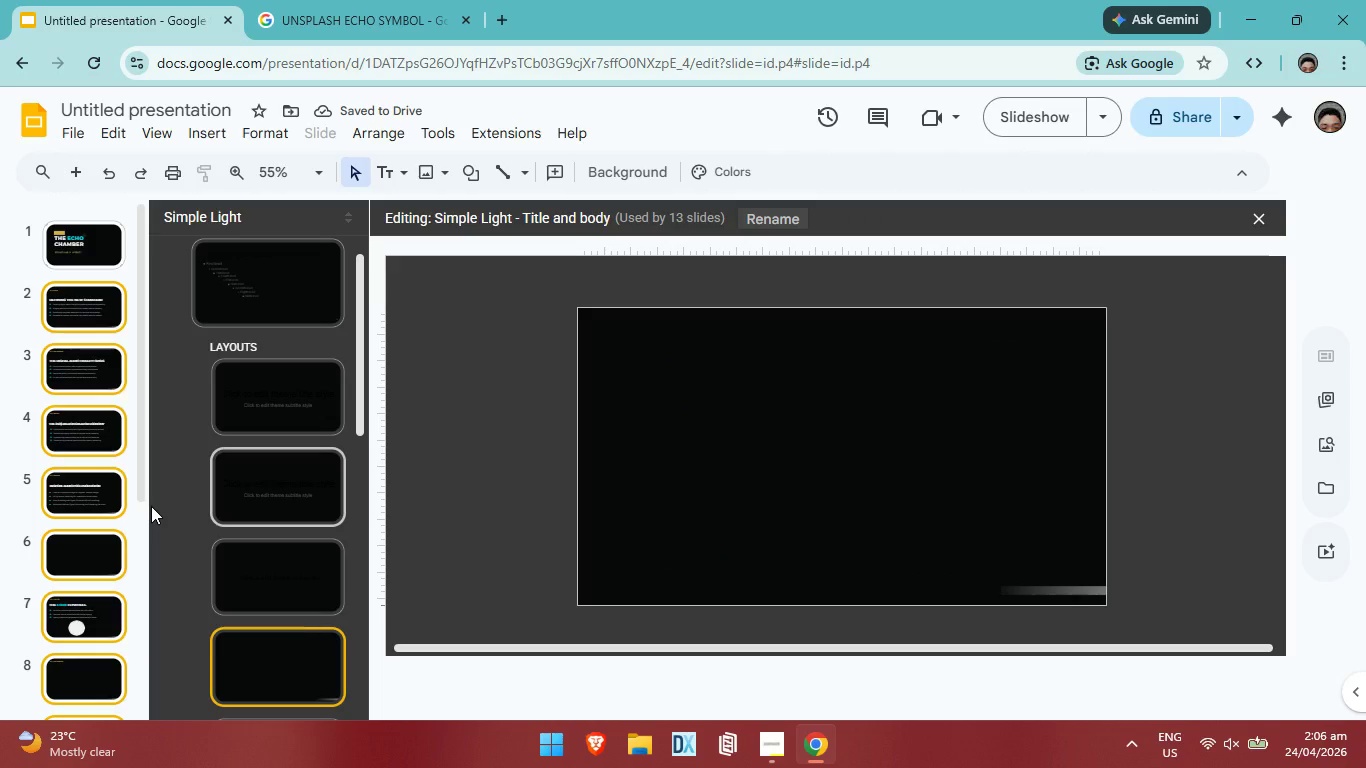 
key(Control+Z)
 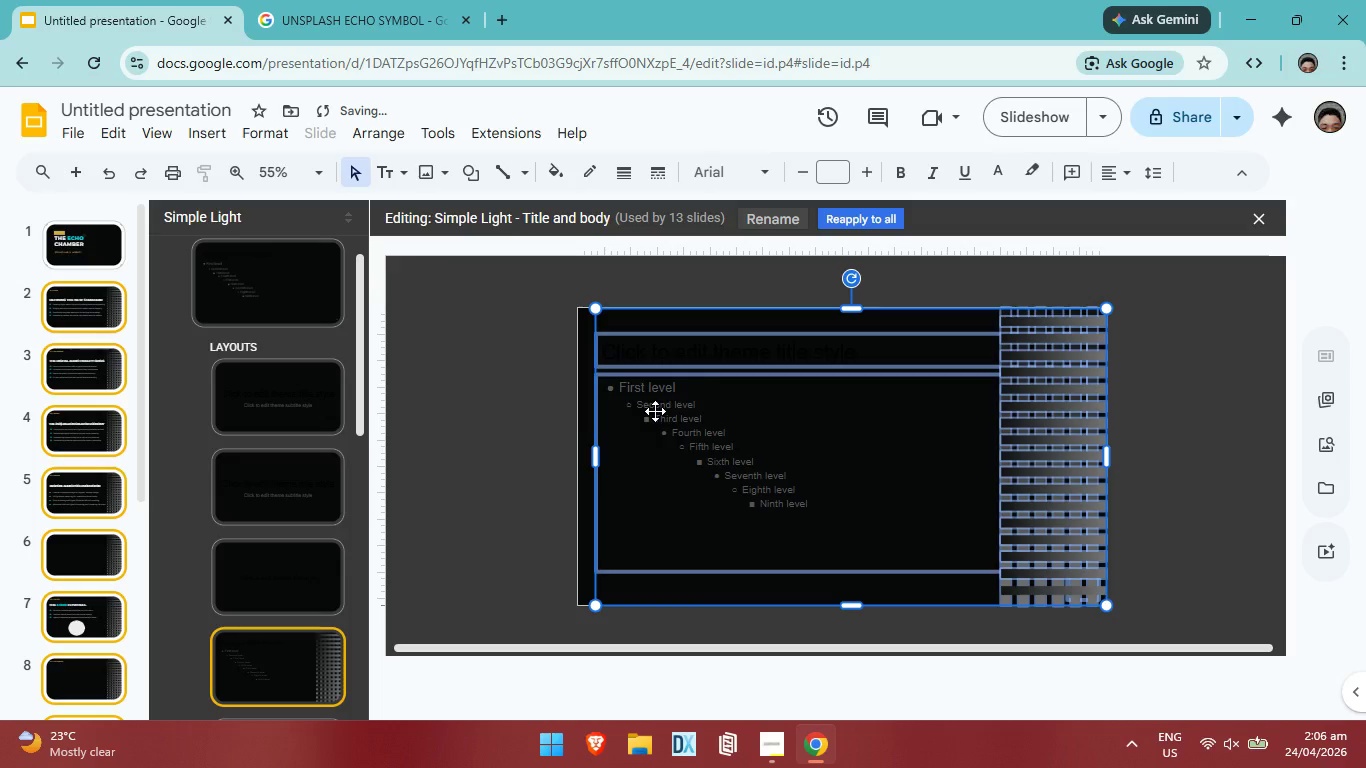 
left_click([1217, 471])
 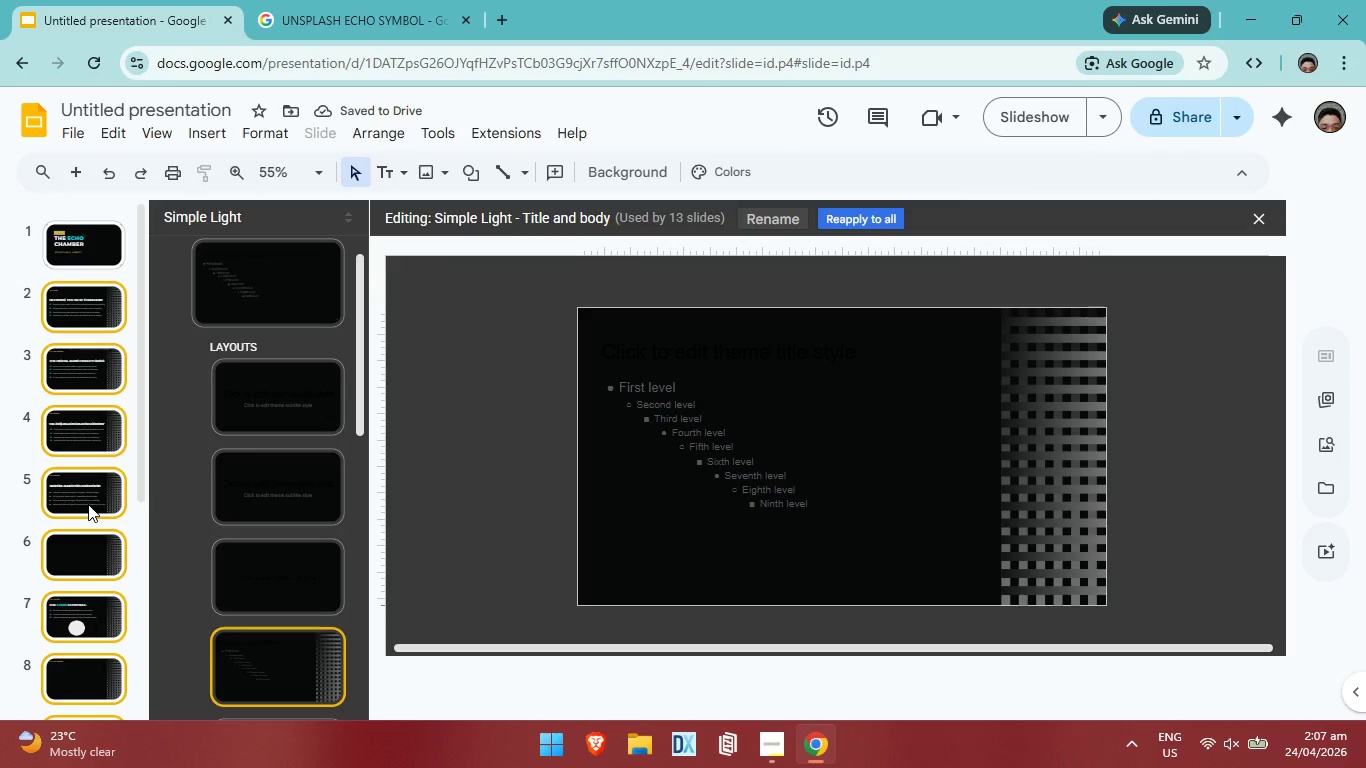 
left_click([78, 558])
 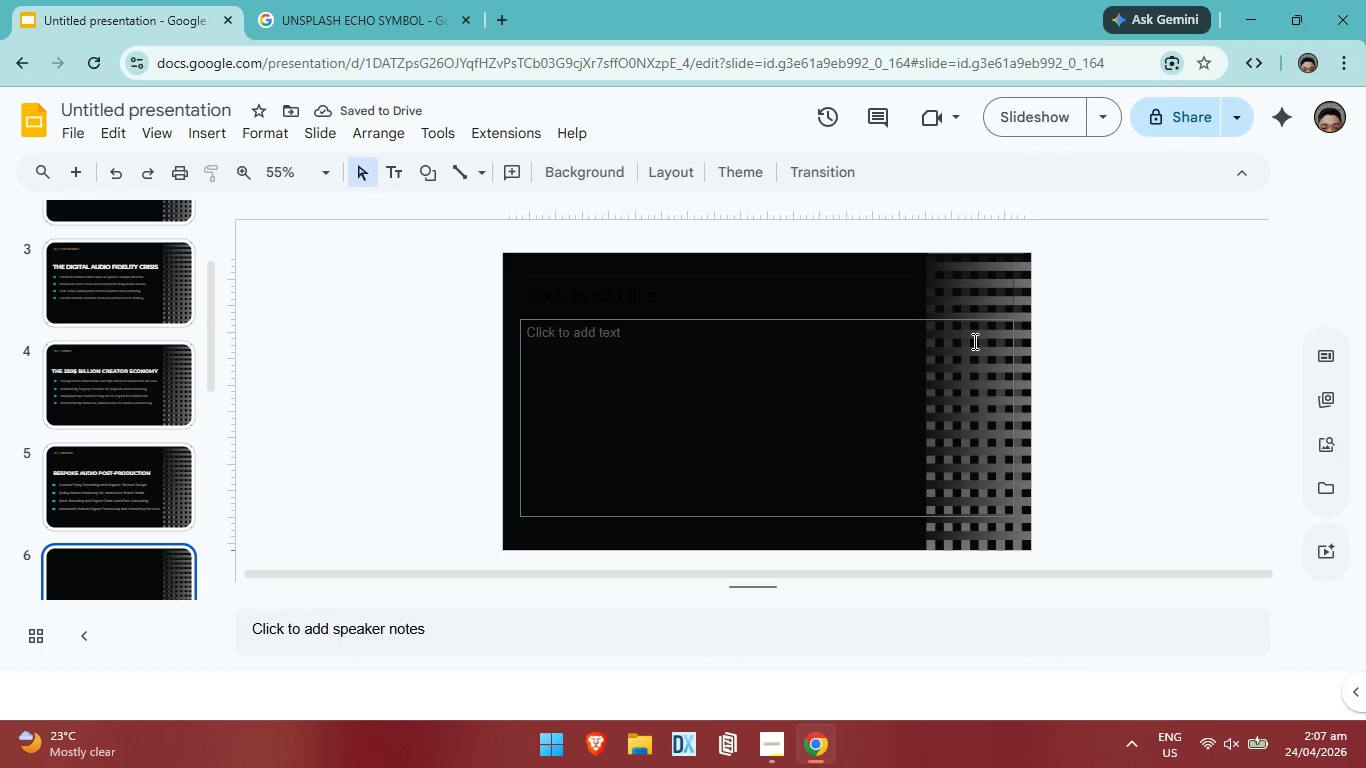 
left_click([978, 296])
 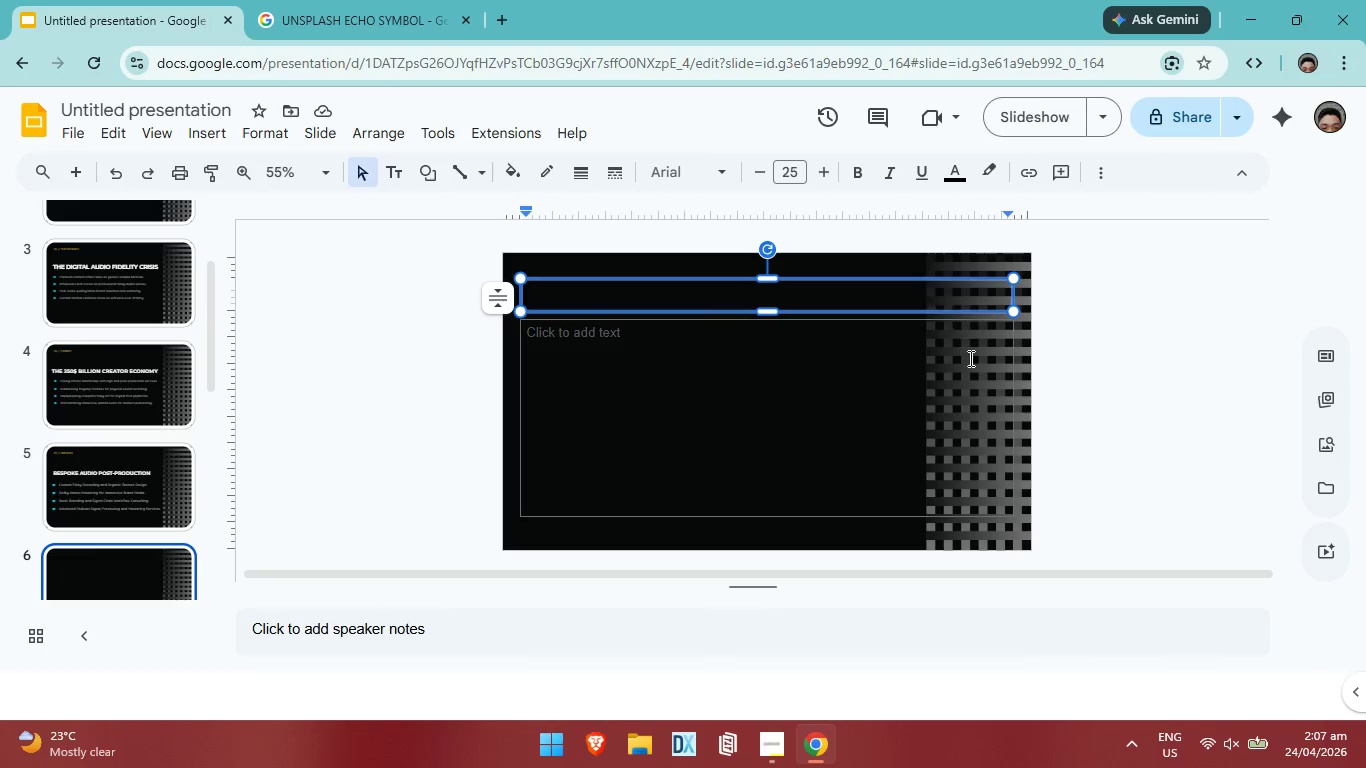 
left_click([971, 363])
 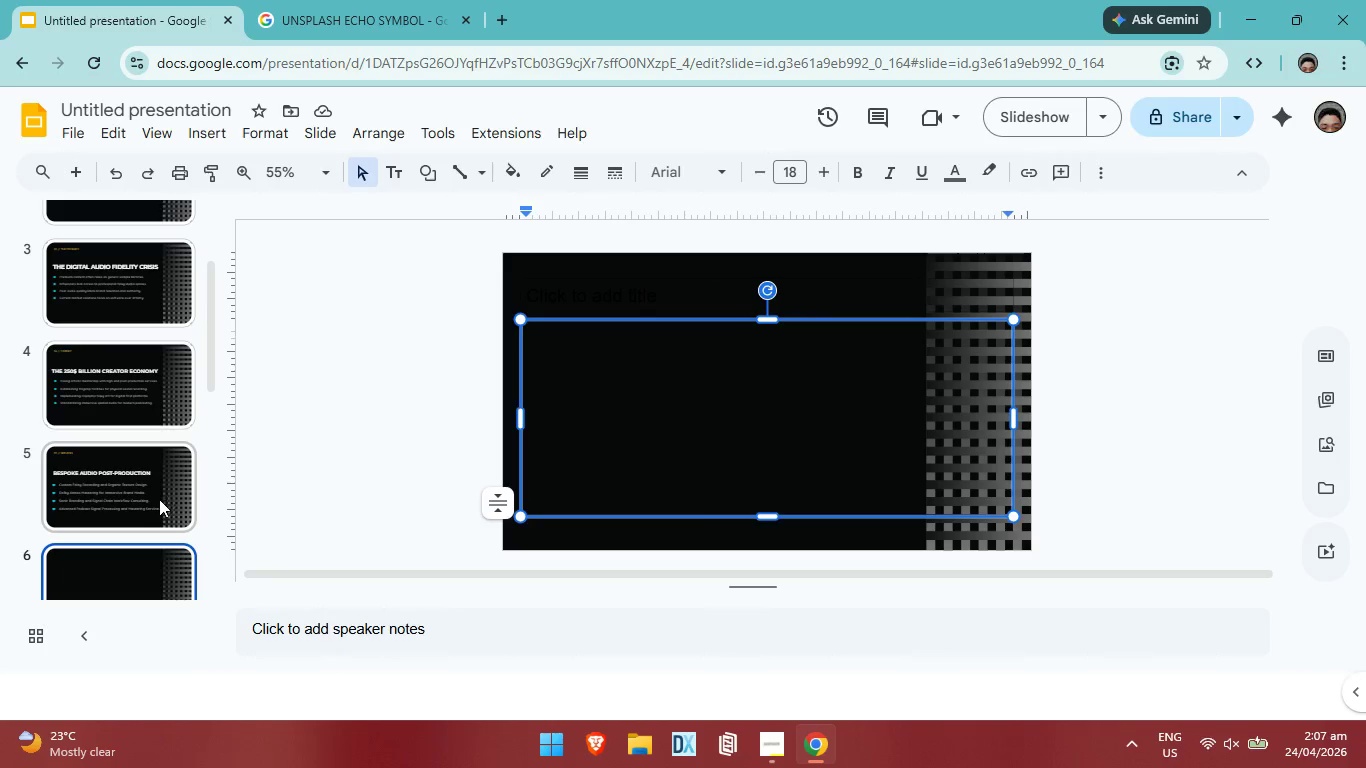 
scroll: coordinate [158, 484], scroll_direction: none, amount: 0.0
 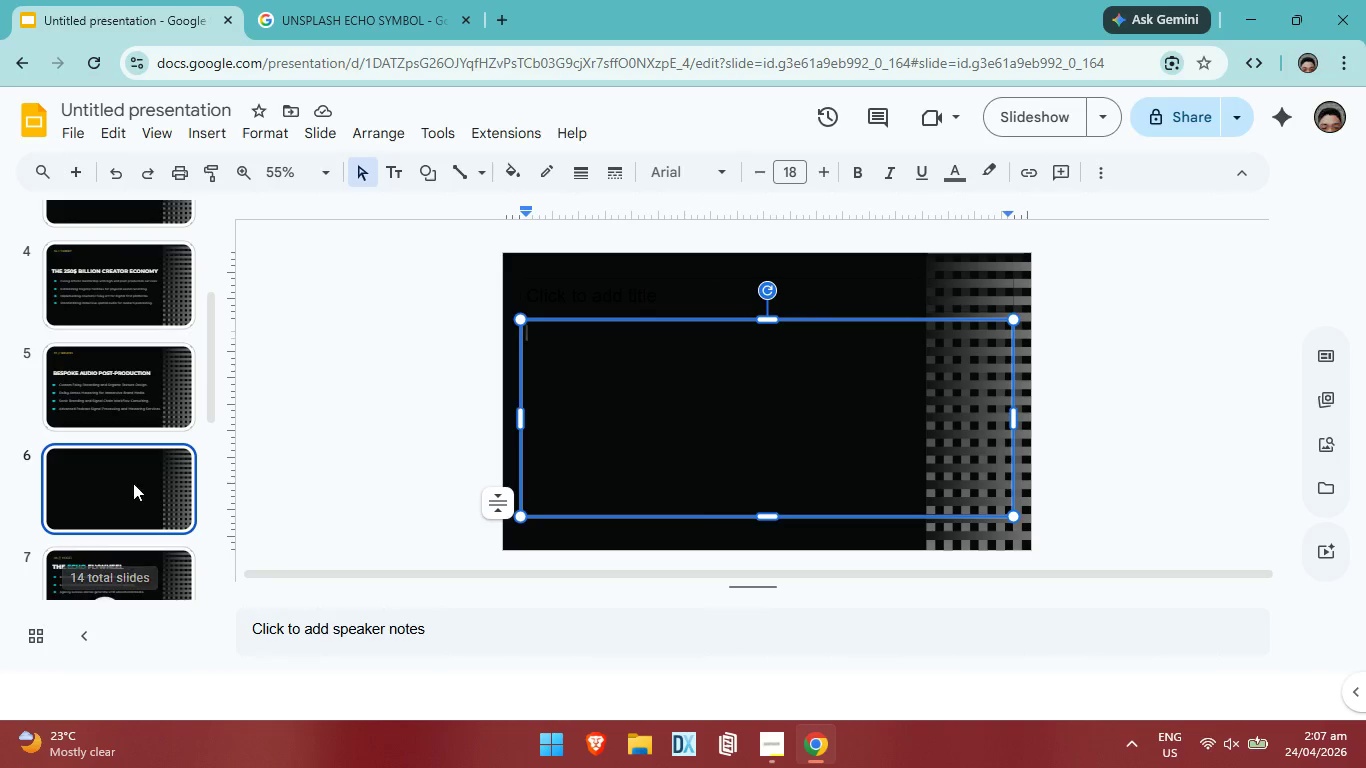 
right_click([133, 483])
 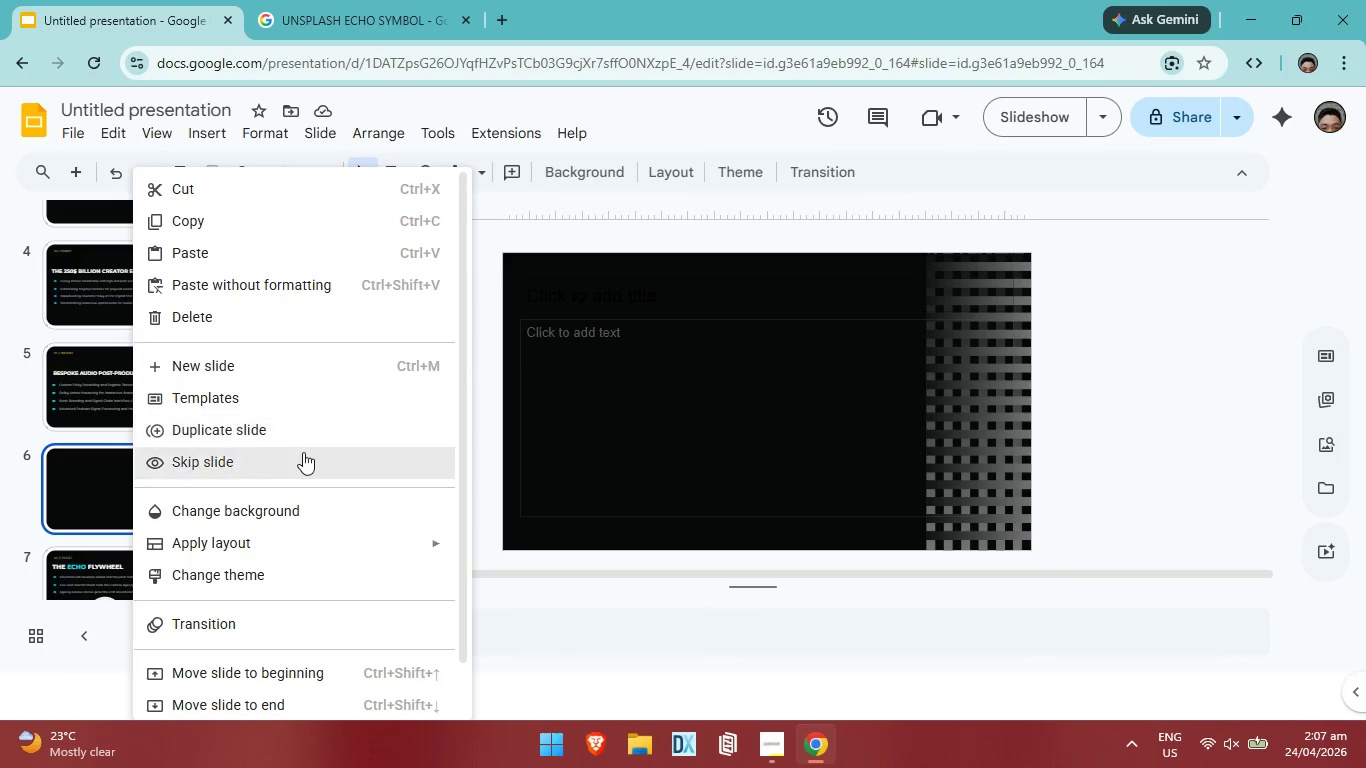 
left_click([303, 454])
 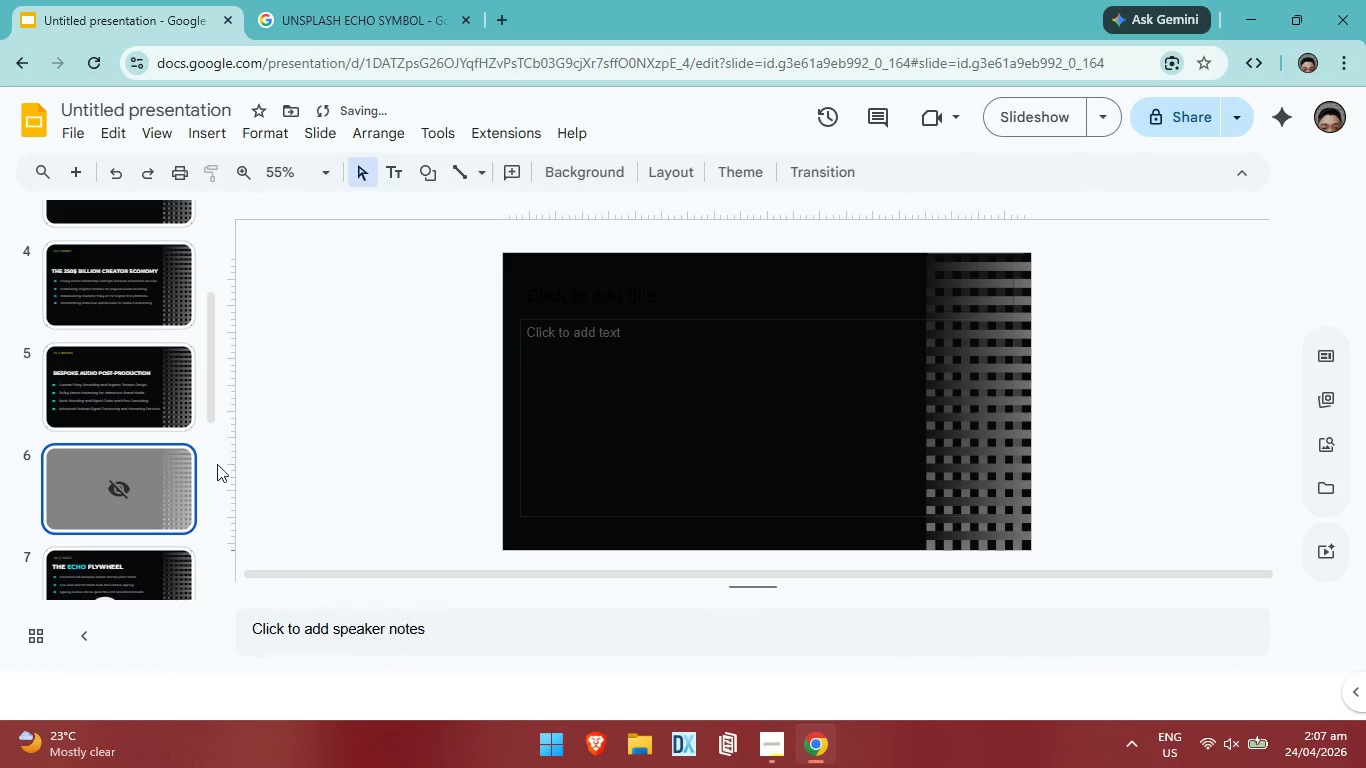 
left_click([165, 495])
 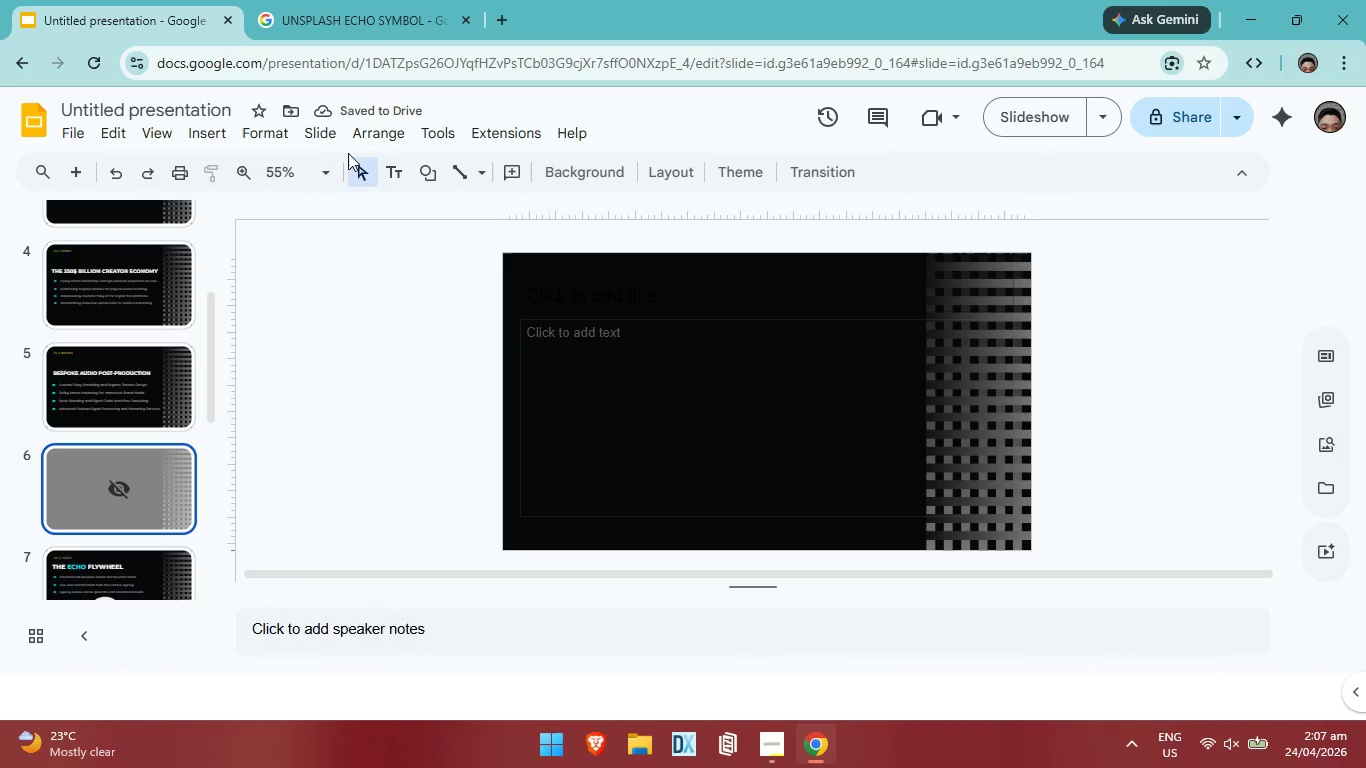 
left_click([337, 137])
 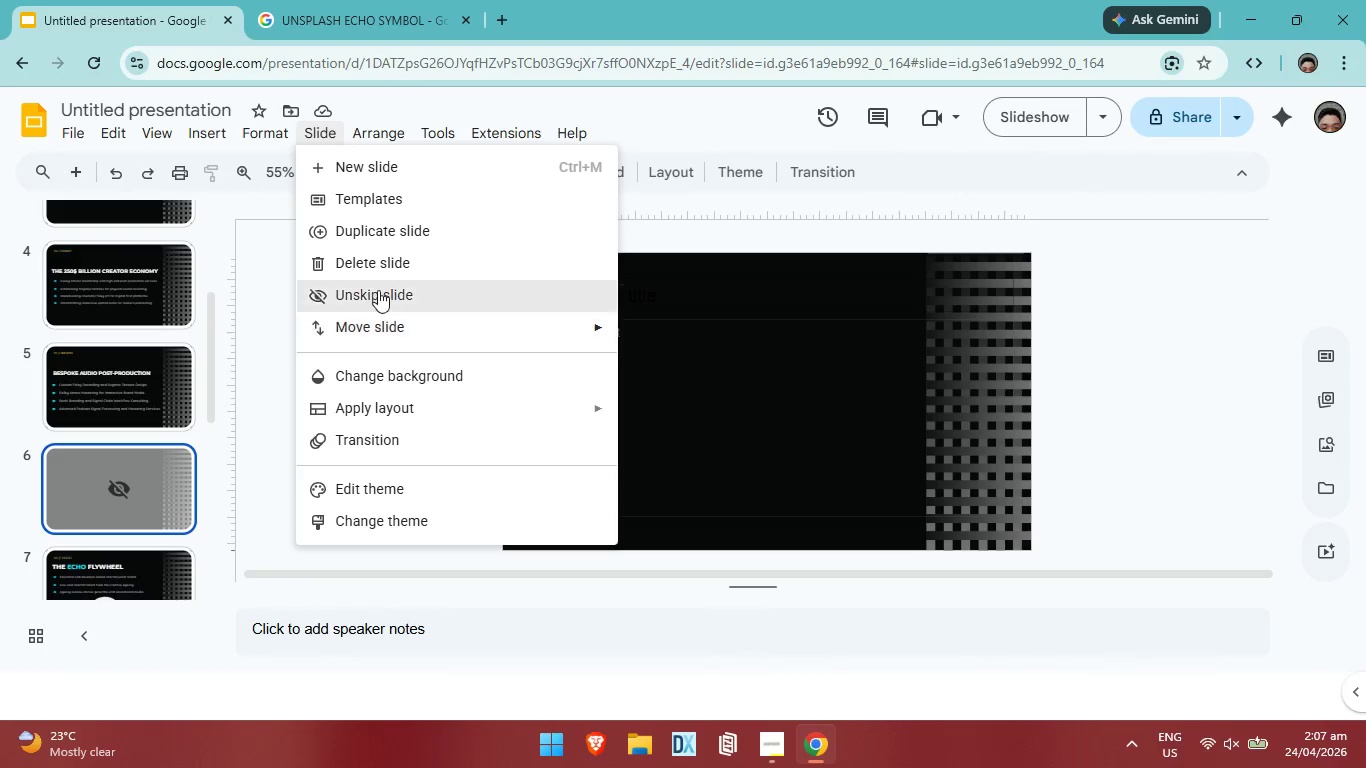 
left_click([378, 290])
 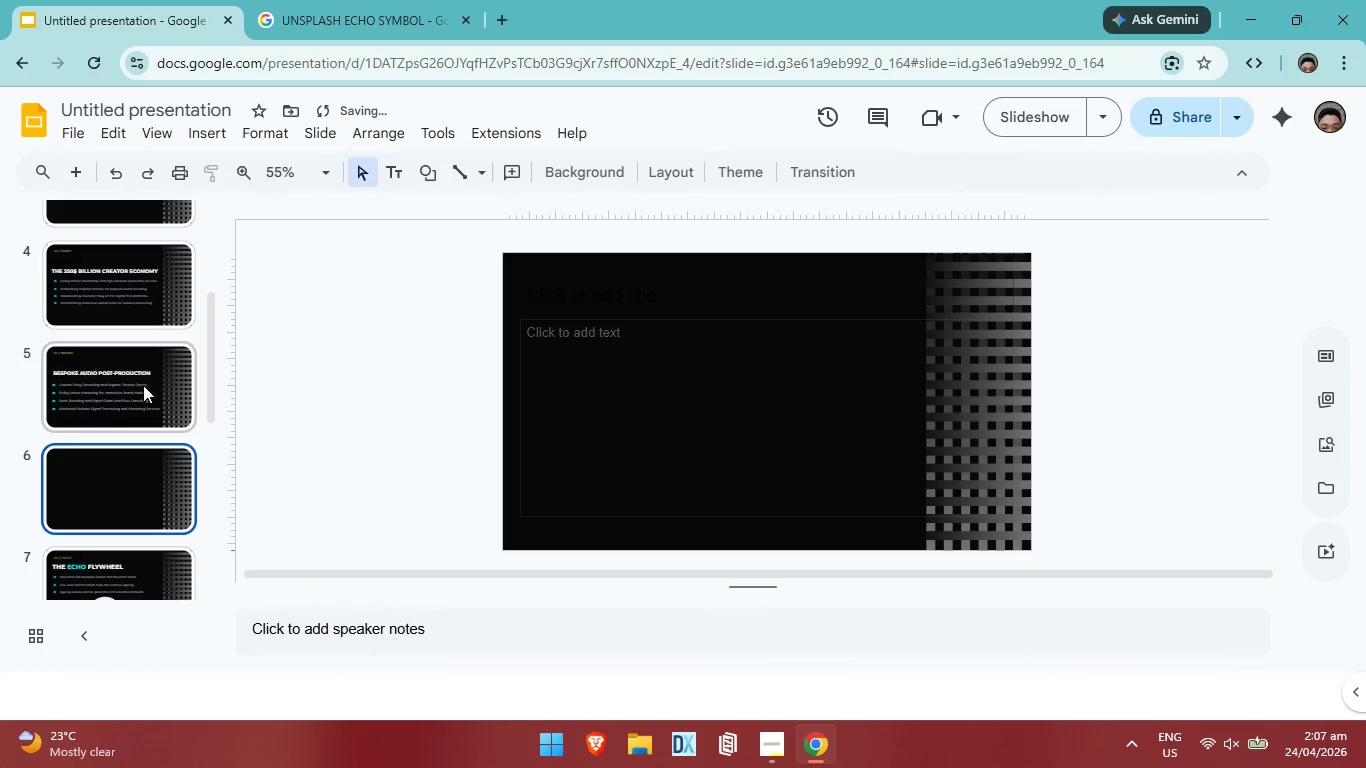 
left_click([144, 385])
 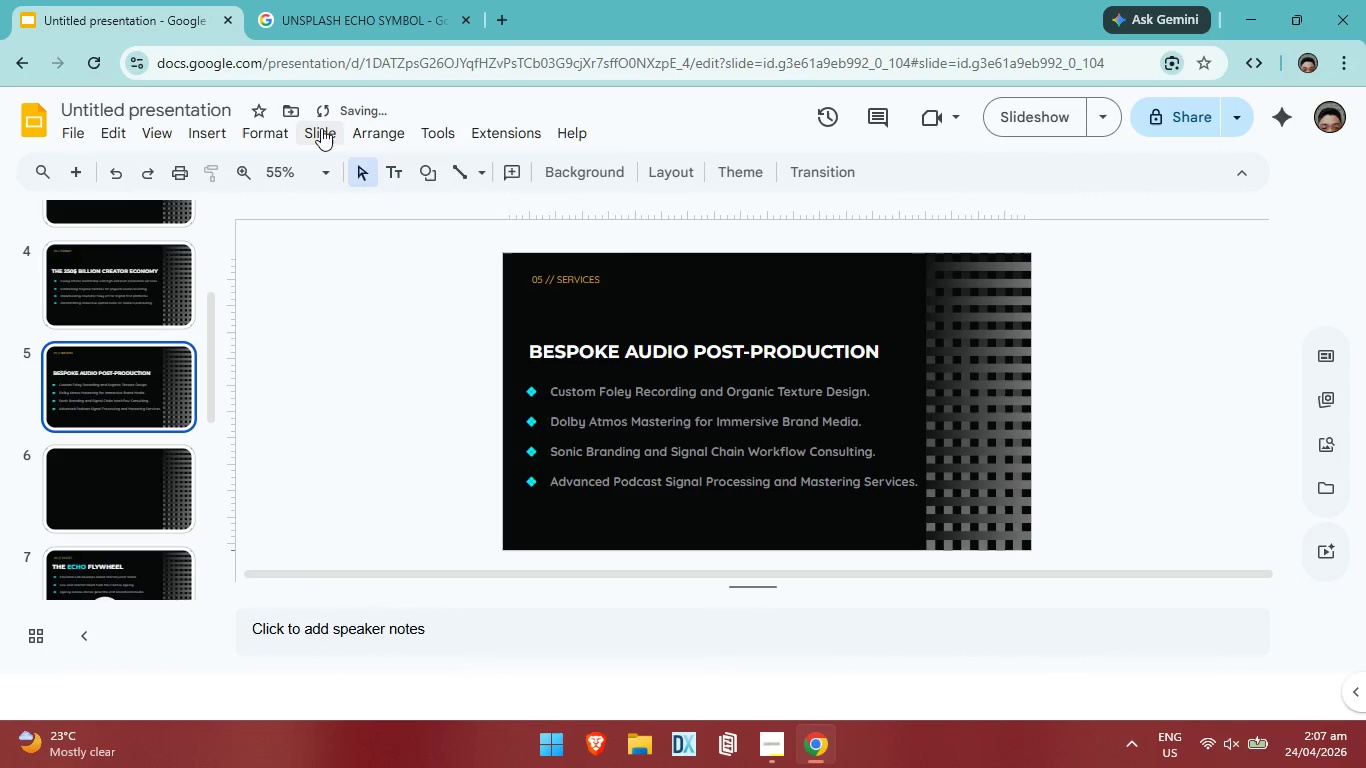 
left_click([321, 127])
 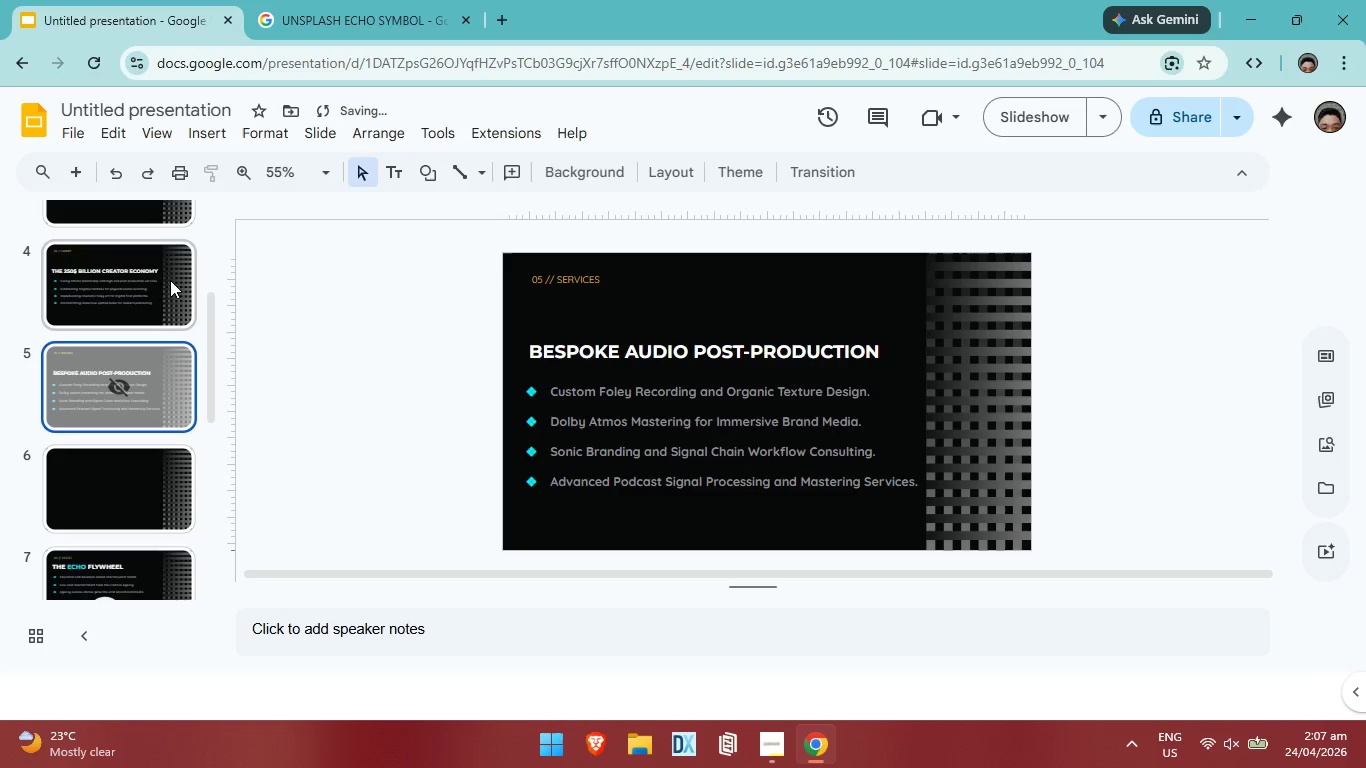 
double_click([145, 281])
 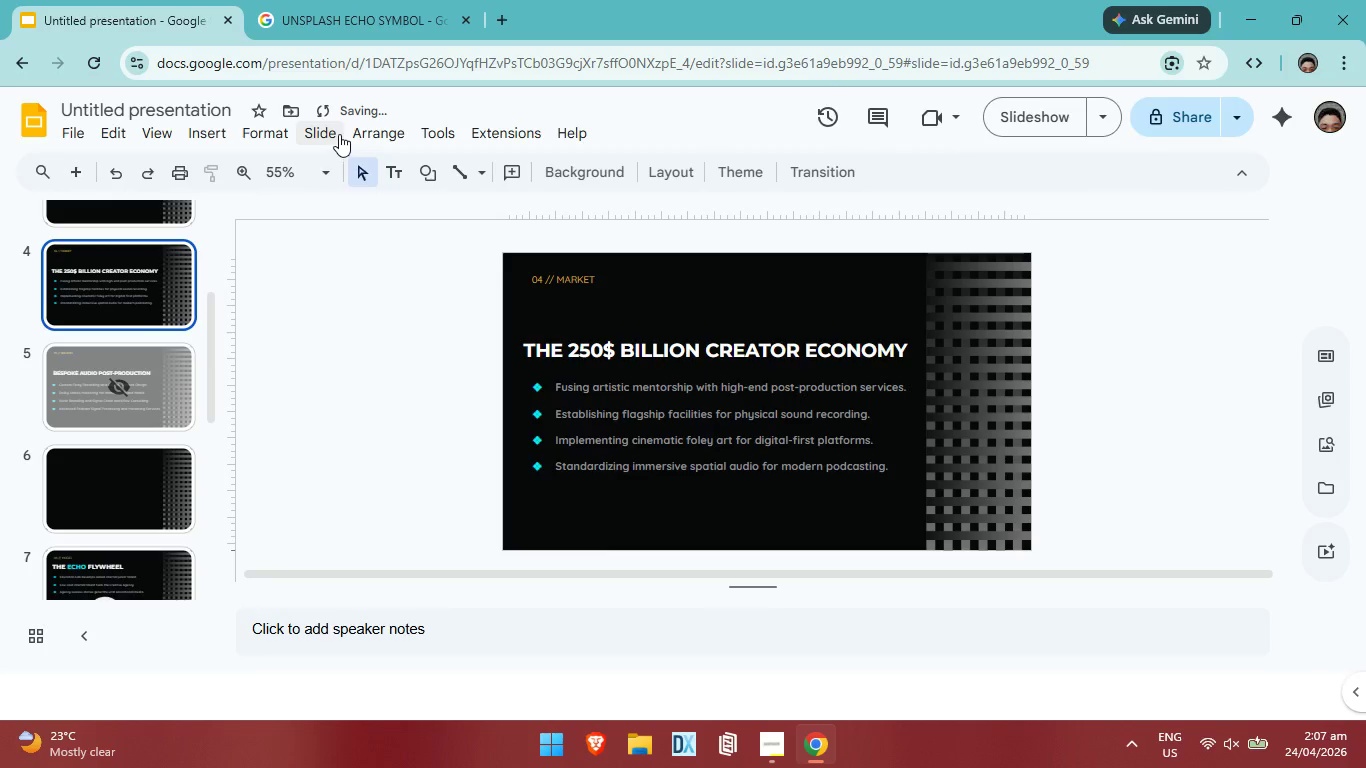 
left_click([339, 134])
 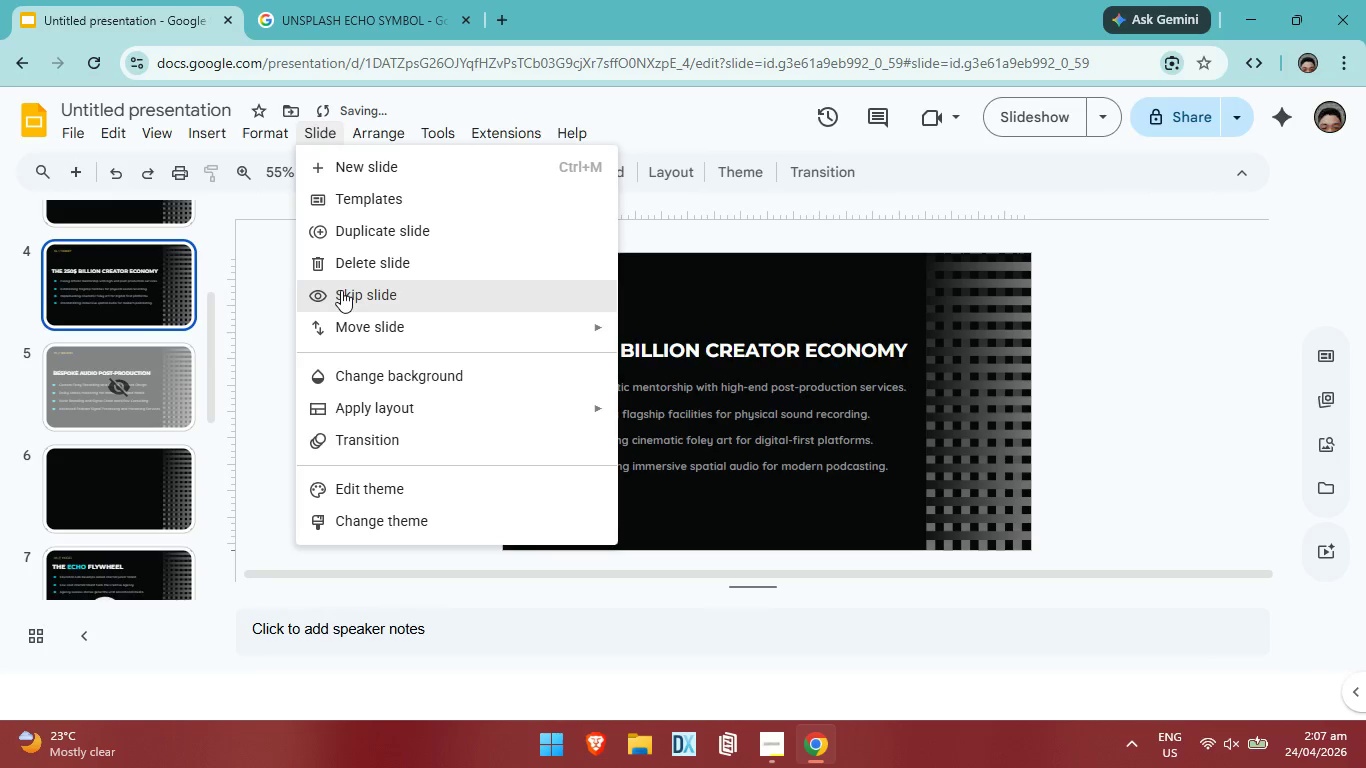 
left_click([341, 290])
 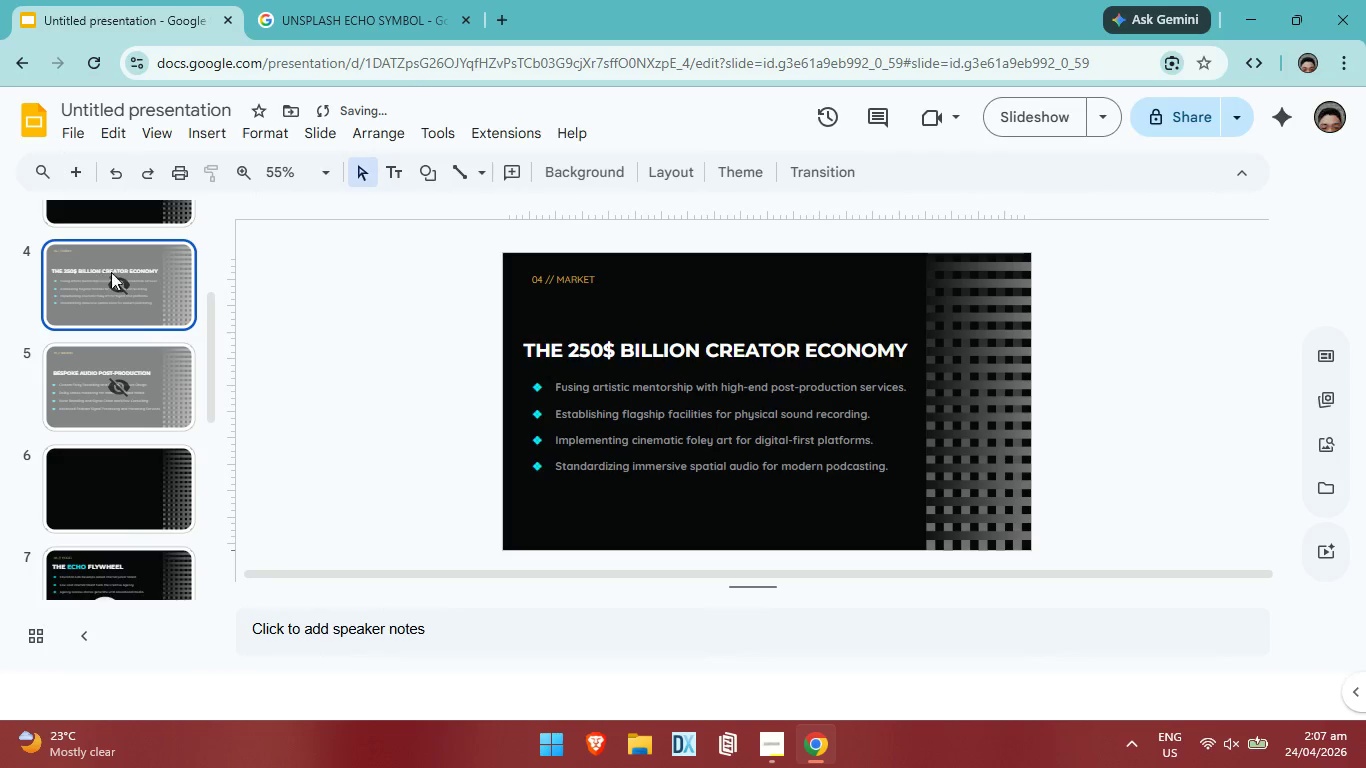 
scroll: coordinate [112, 272], scroll_direction: up, amount: 1.0
 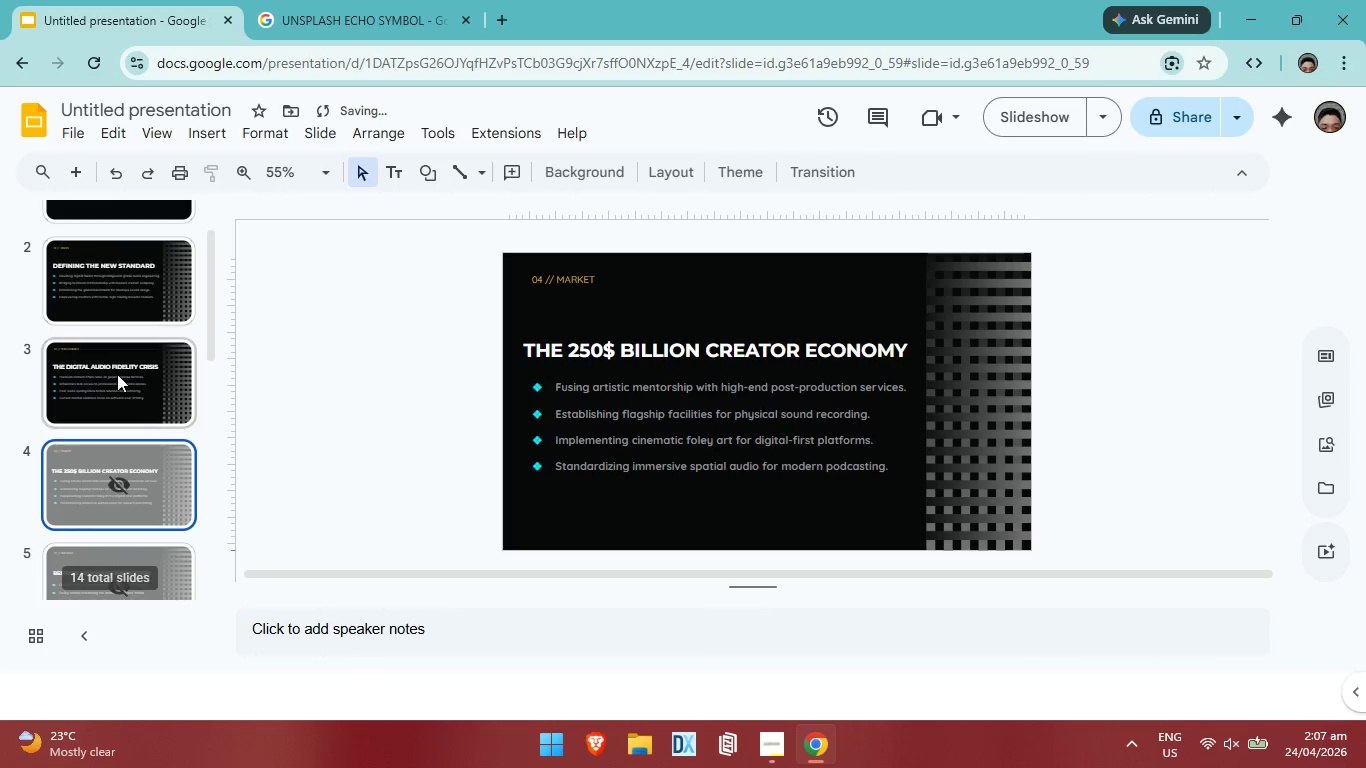 
left_click([117, 374])
 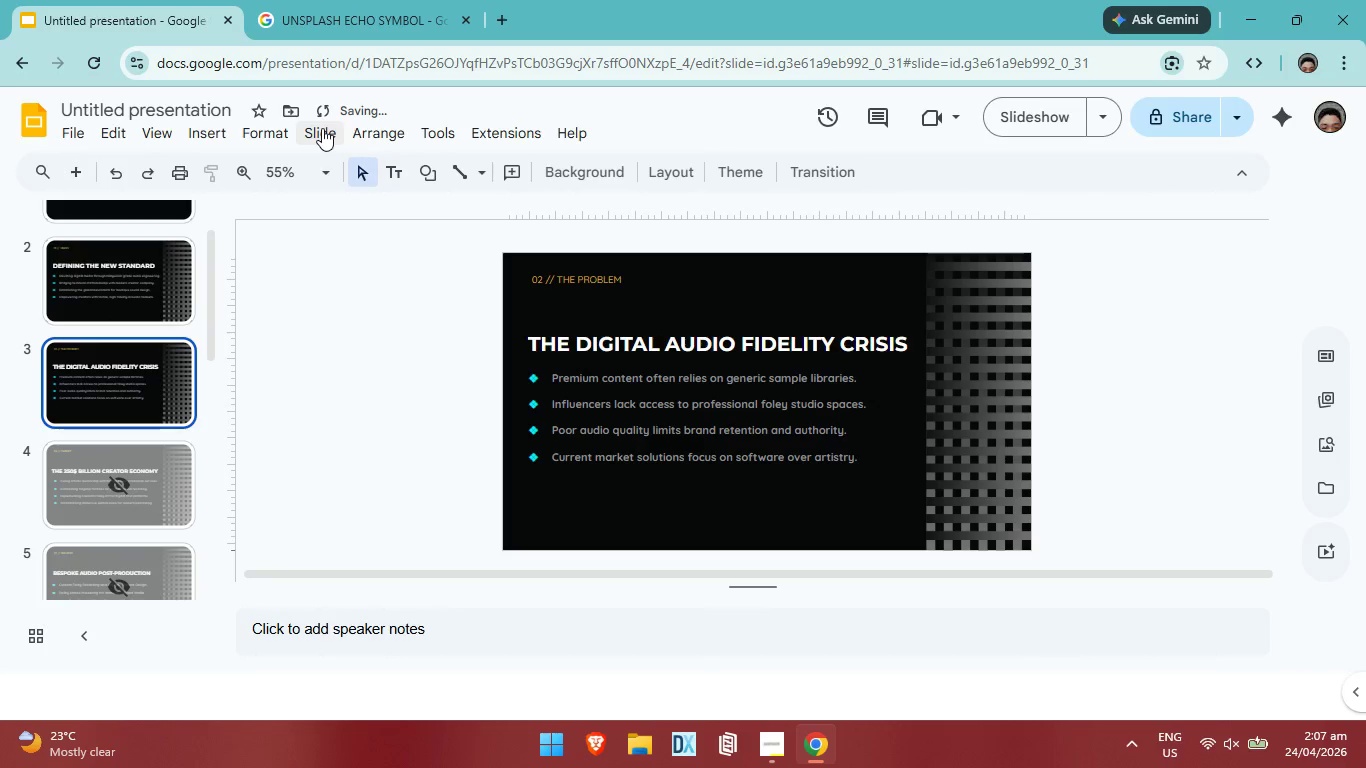 
left_click([322, 128])
 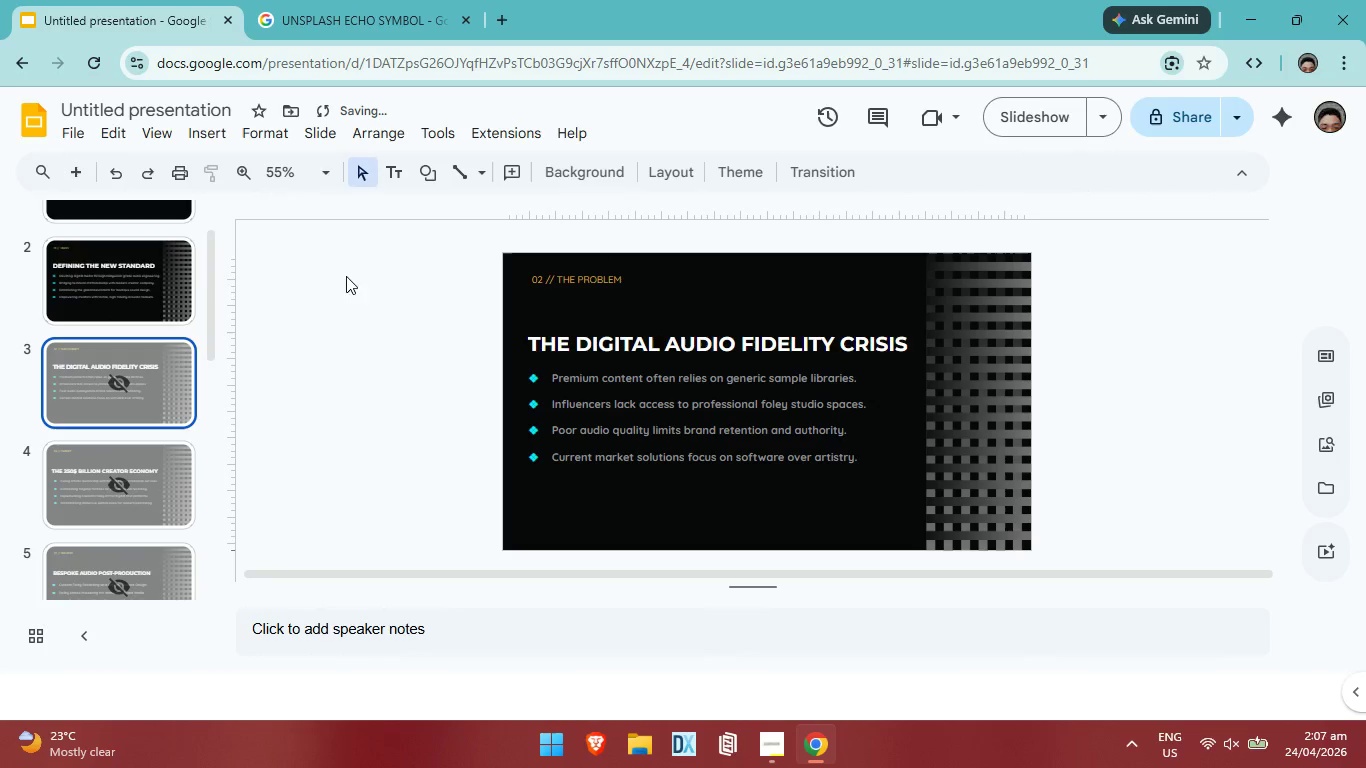 
left_click([164, 271])
 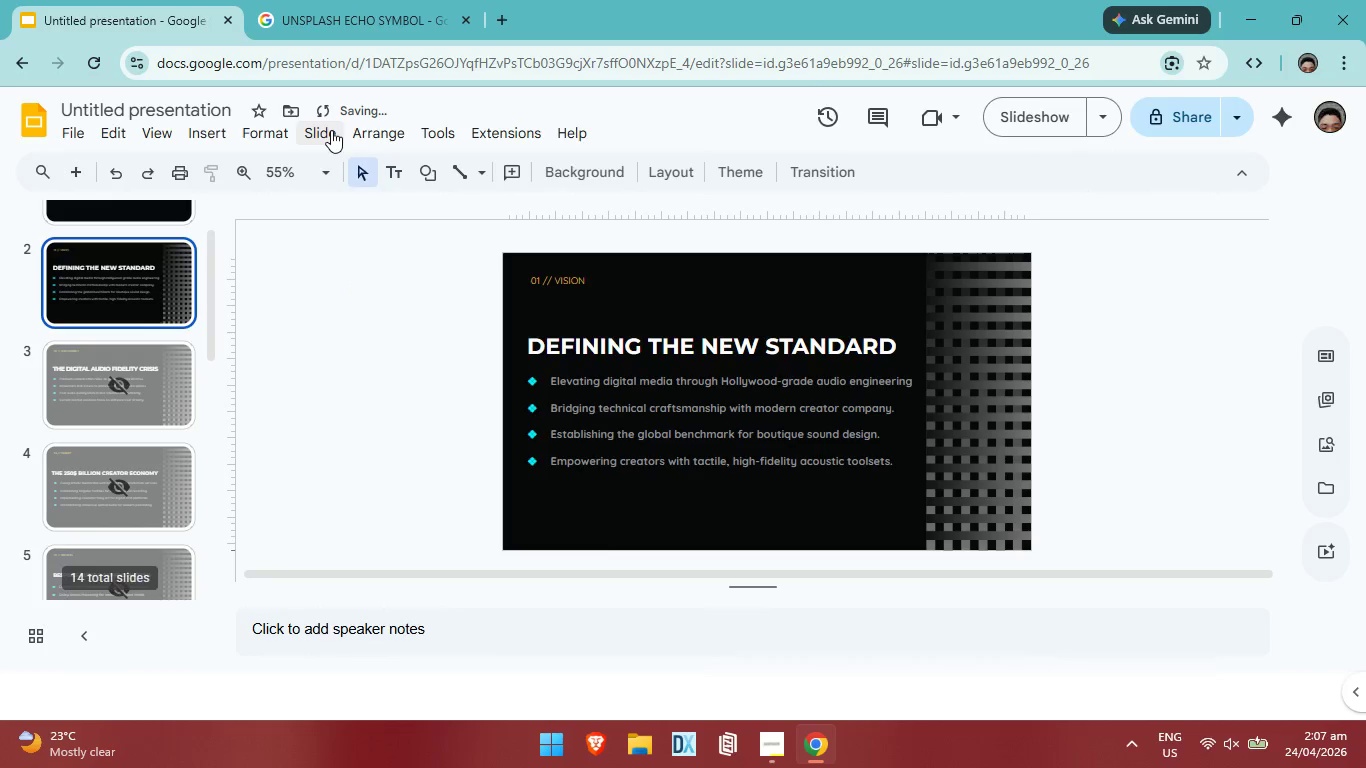 
left_click([331, 130])
 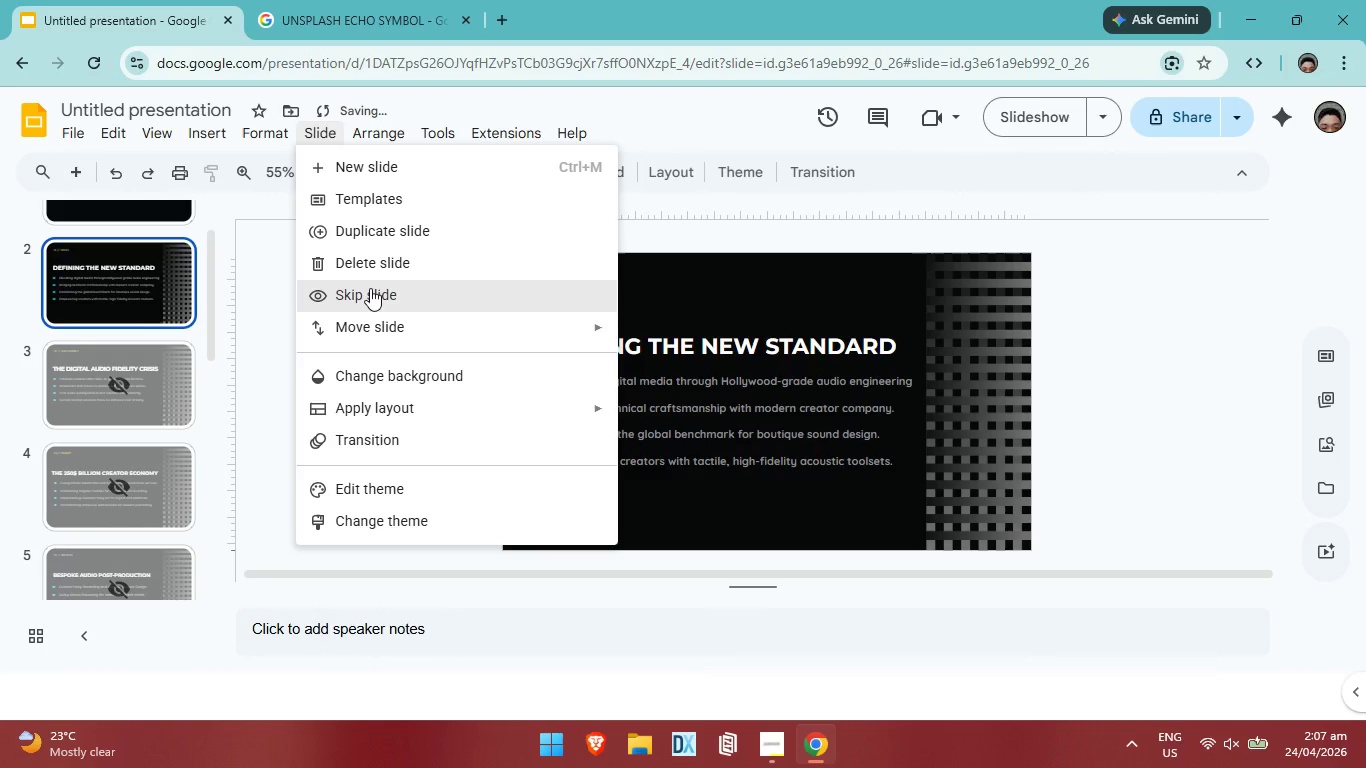 
left_click([370, 288])
 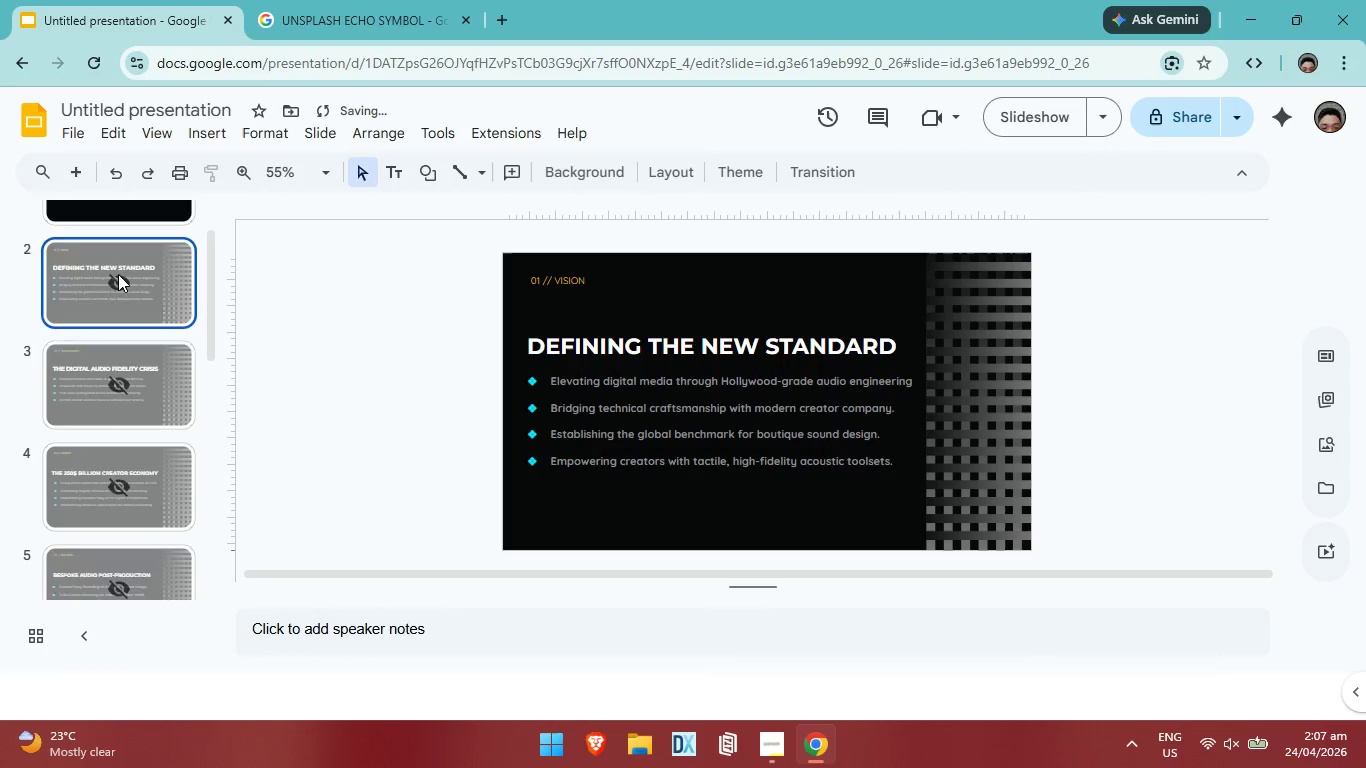 
left_click([116, 283])
 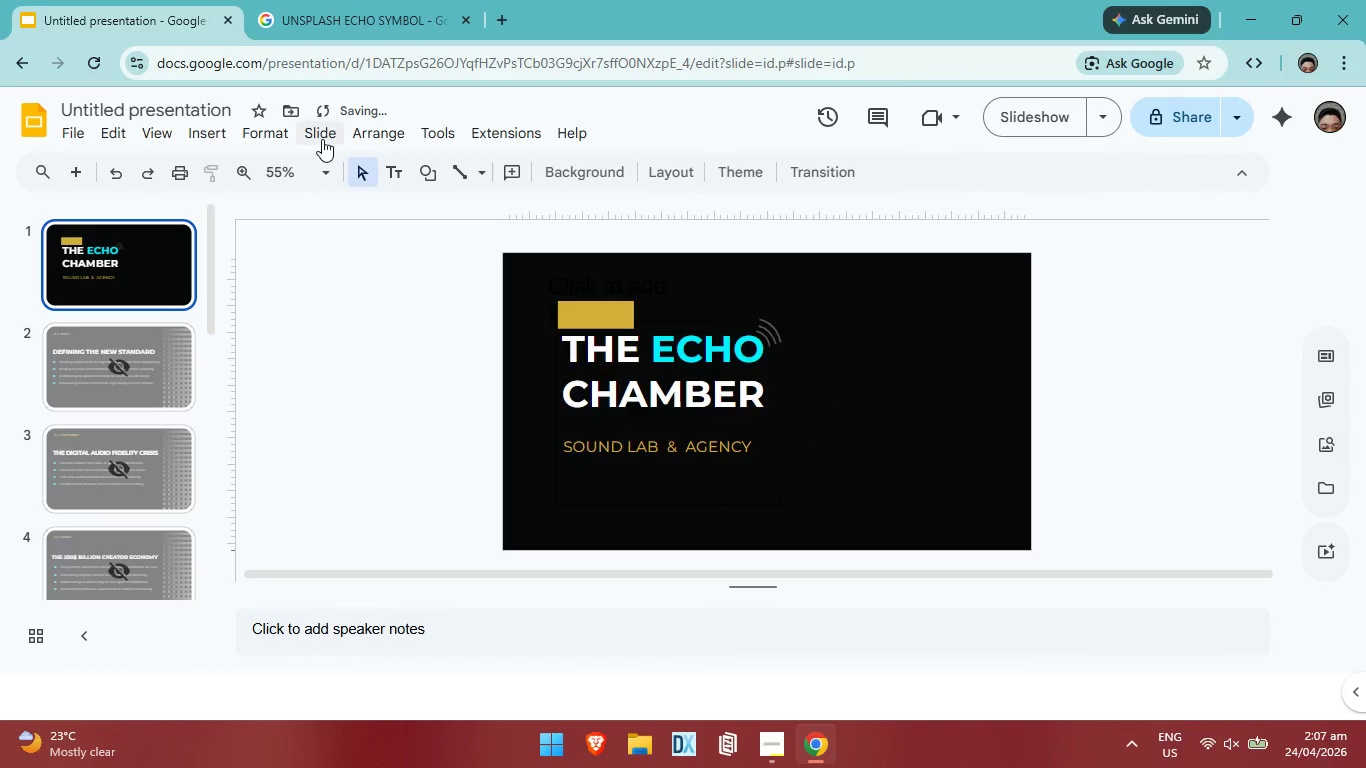 
scroll: coordinate [118, 274], scroll_direction: up, amount: 2.0
 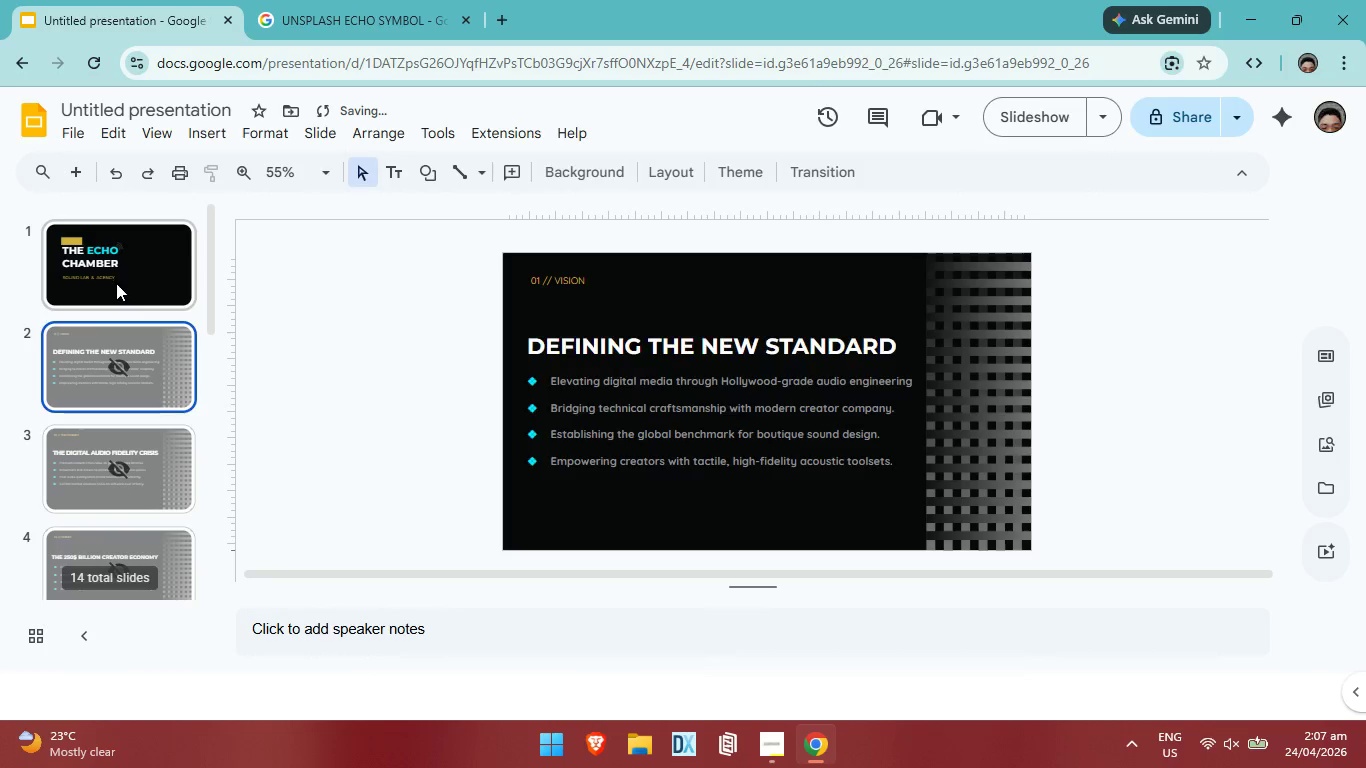 
left_click([322, 139])
 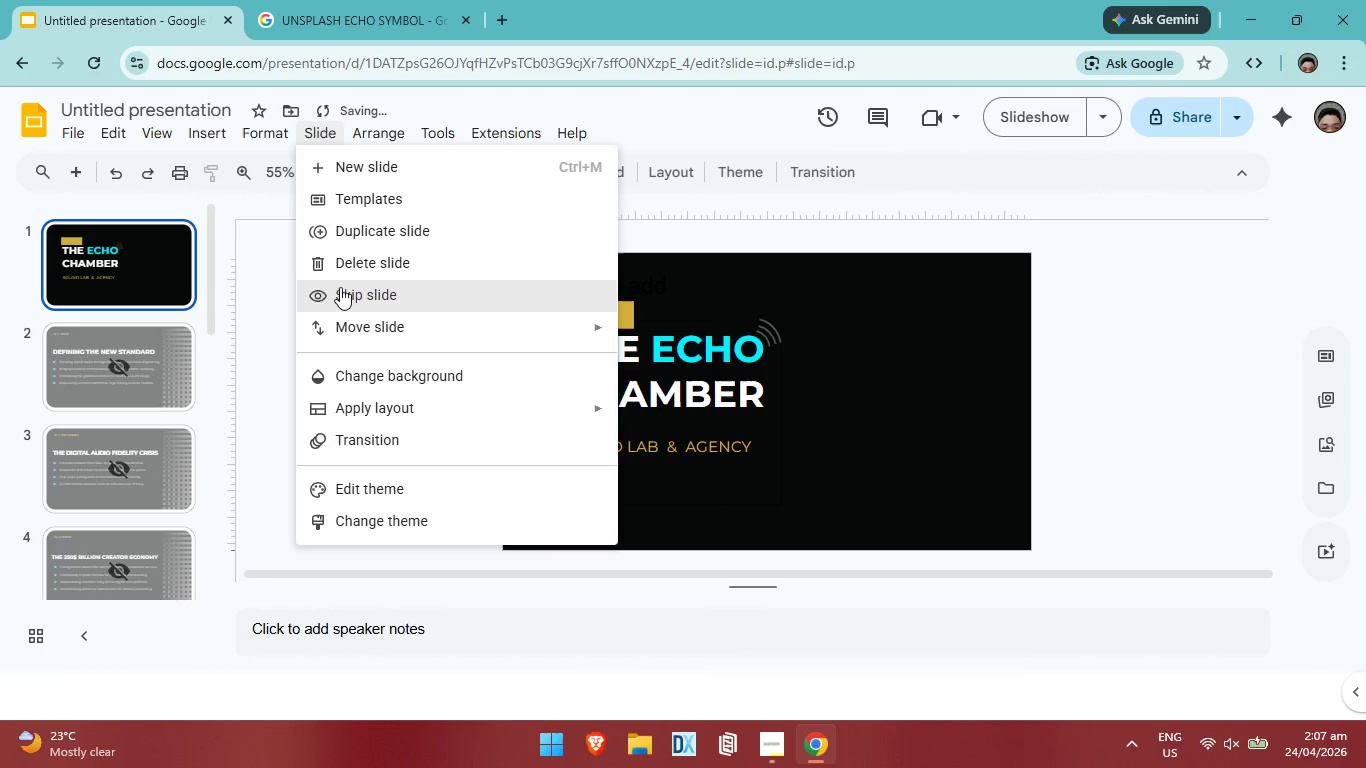 
left_click([340, 287])
 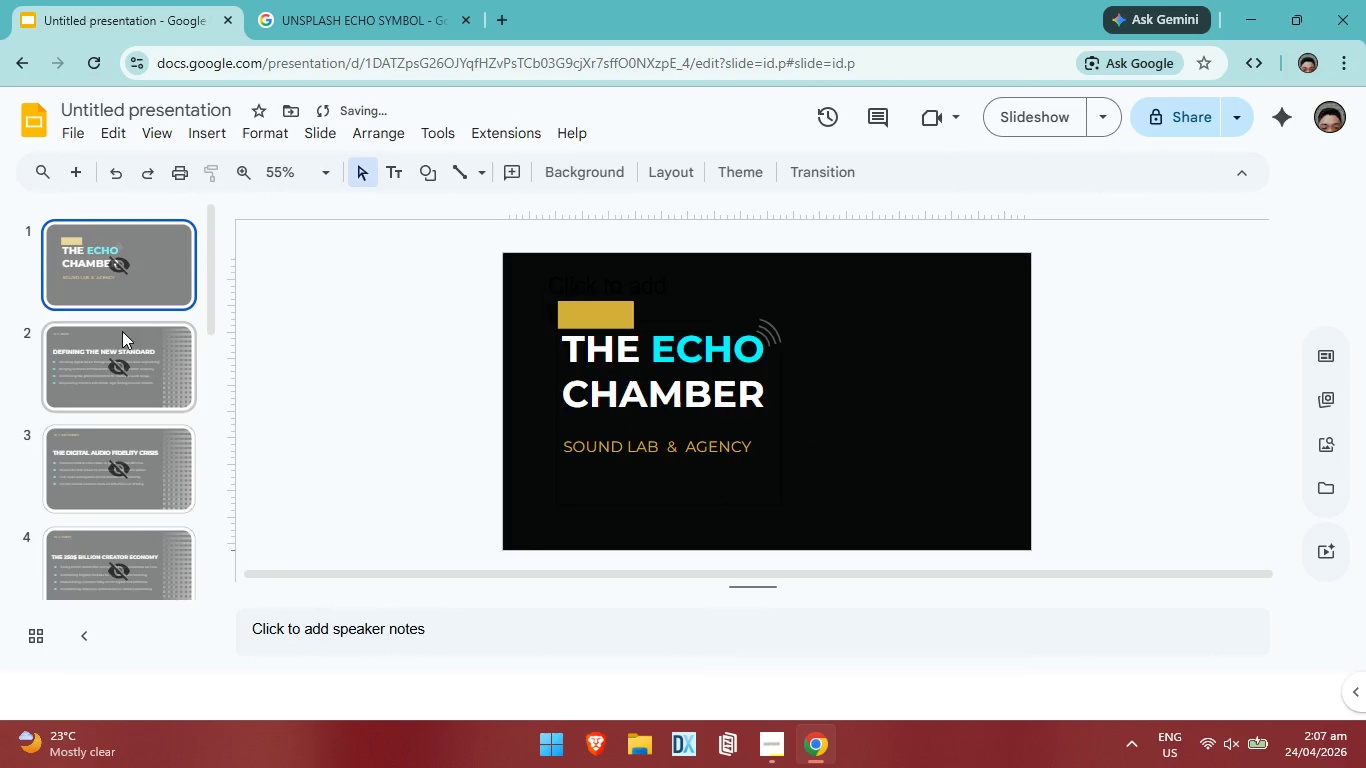 
scroll: coordinate [122, 331], scroll_direction: down, amount: 5.0
 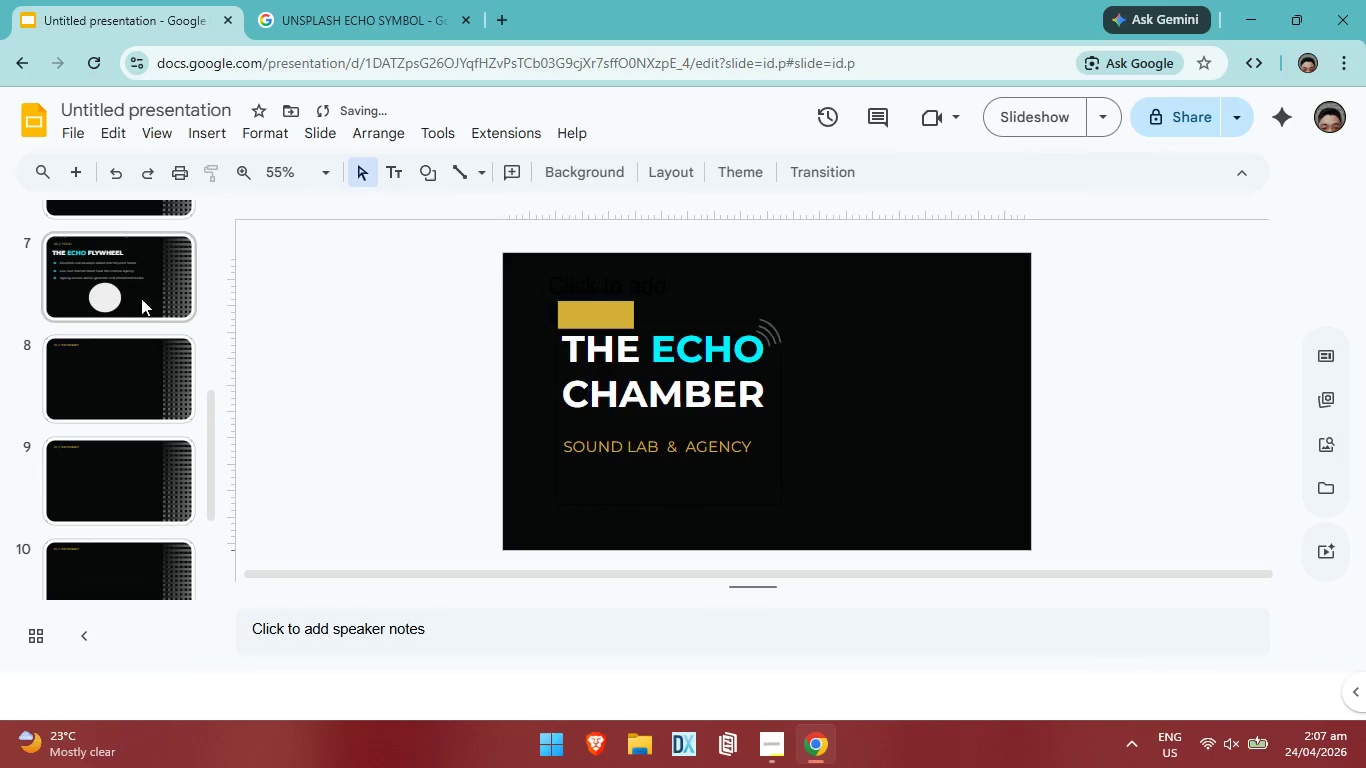 
scroll: coordinate [145, 296], scroll_direction: none, amount: 0.0
 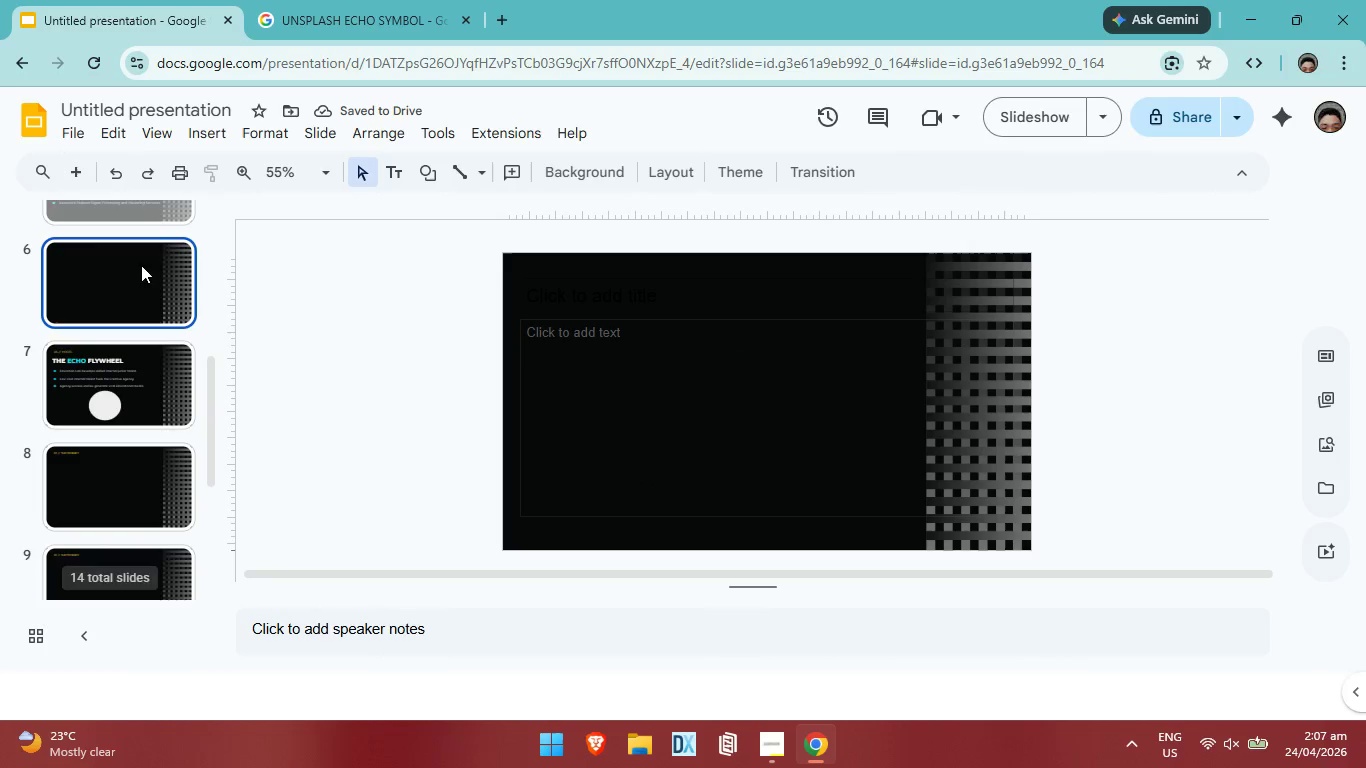 
key(Backspace)
 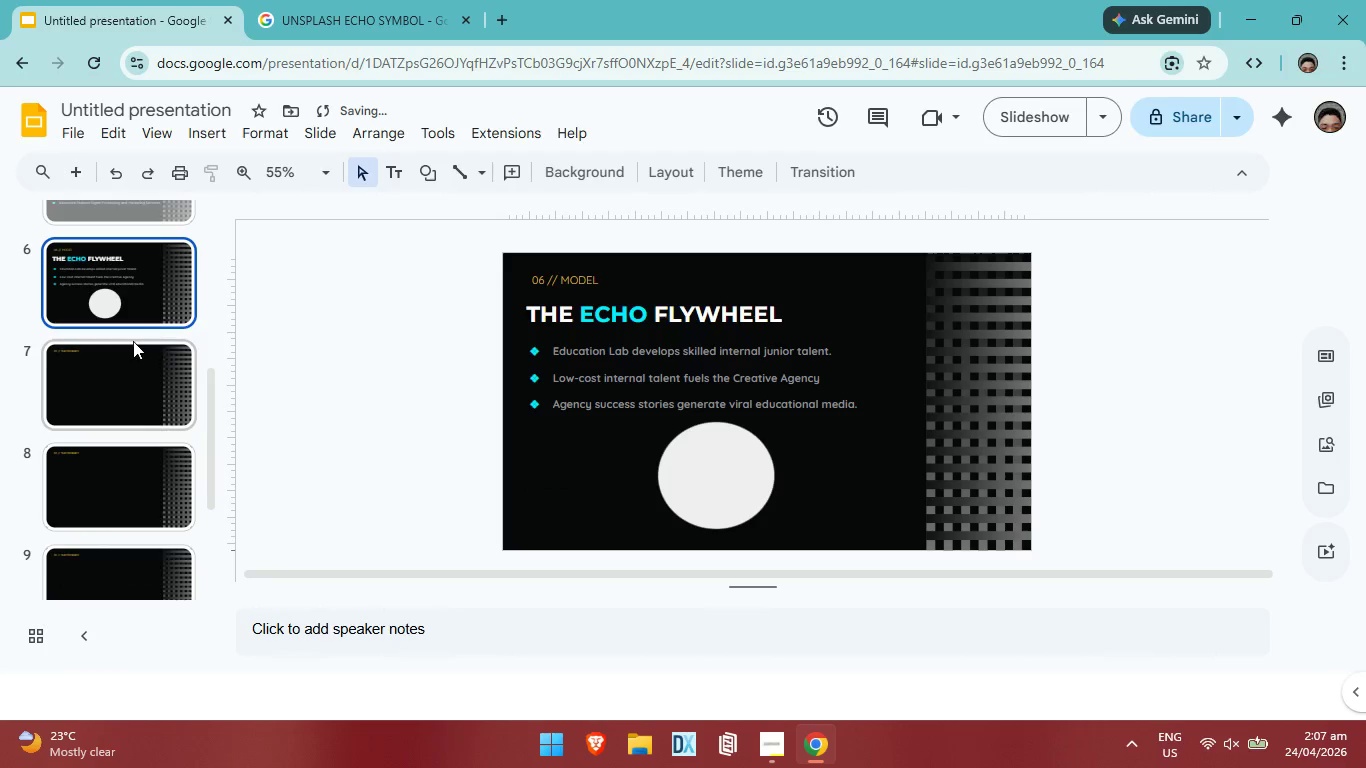 
scroll: coordinate [133, 341], scroll_direction: up, amount: 1.0
 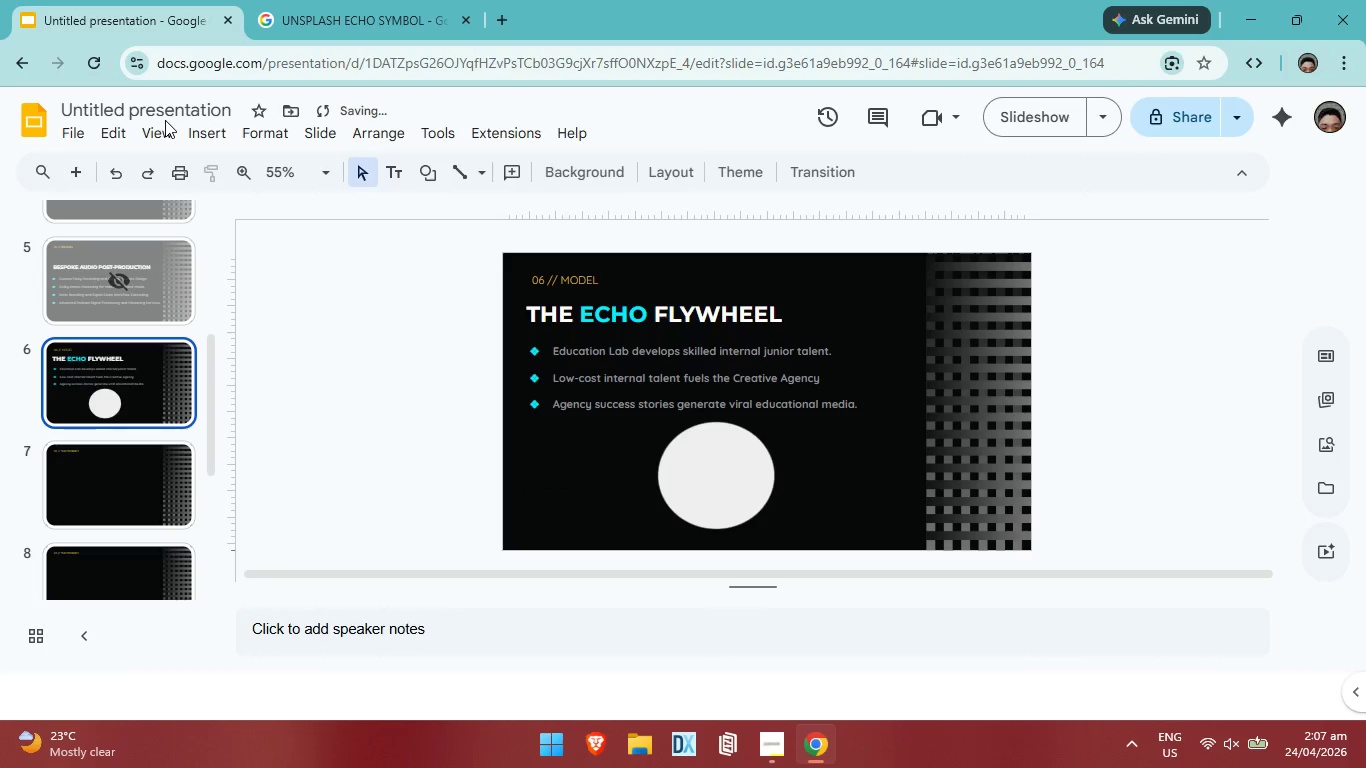 
double_click([153, 140])
 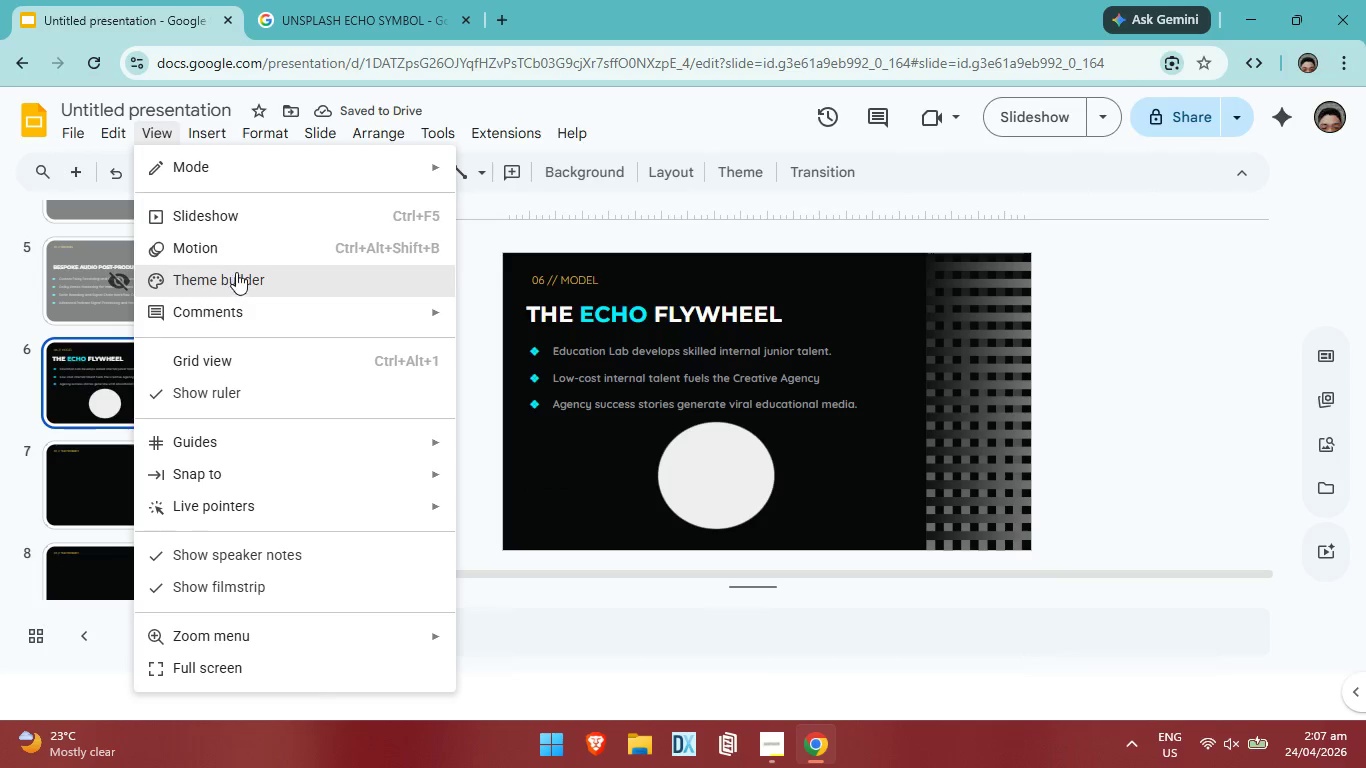 
left_click([236, 271])
 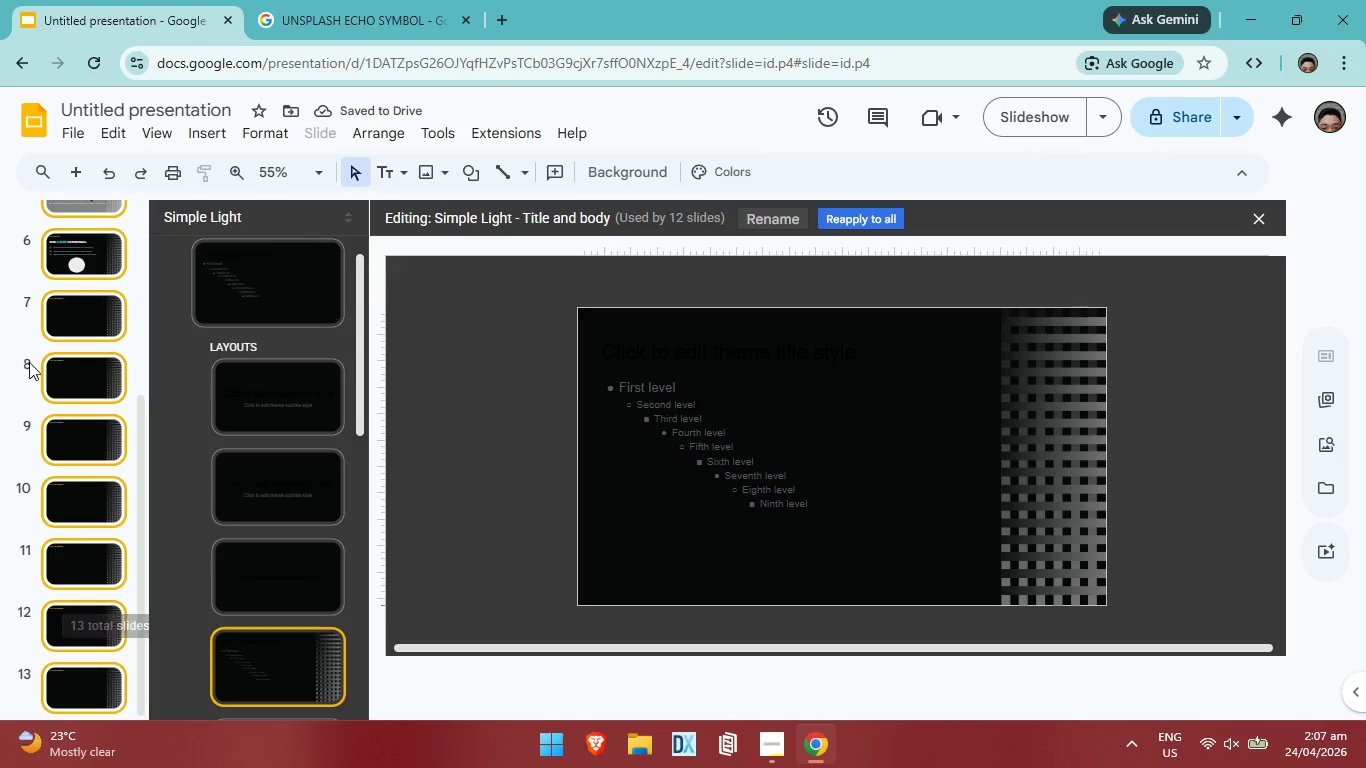 
scroll: coordinate [51, 389], scroll_direction: up, amount: 1.0
 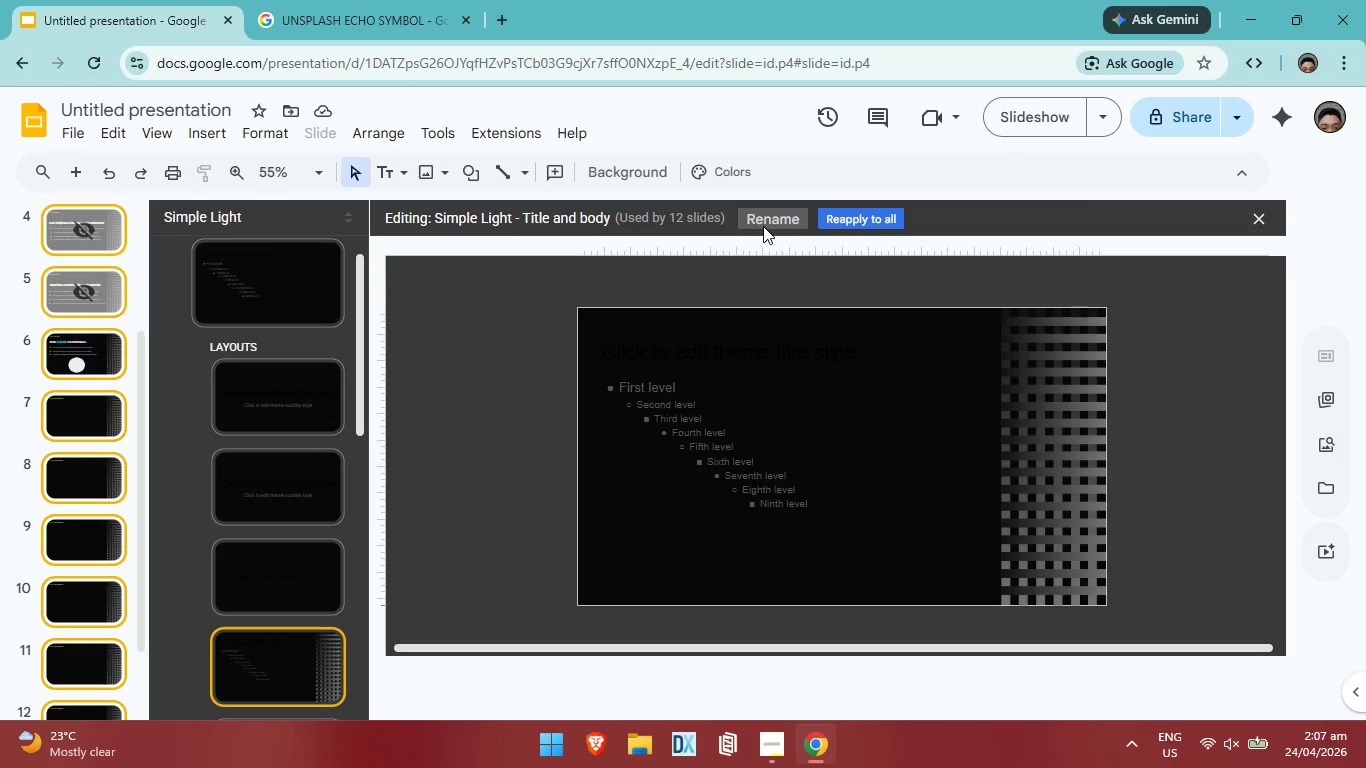 
wait(6.52)
 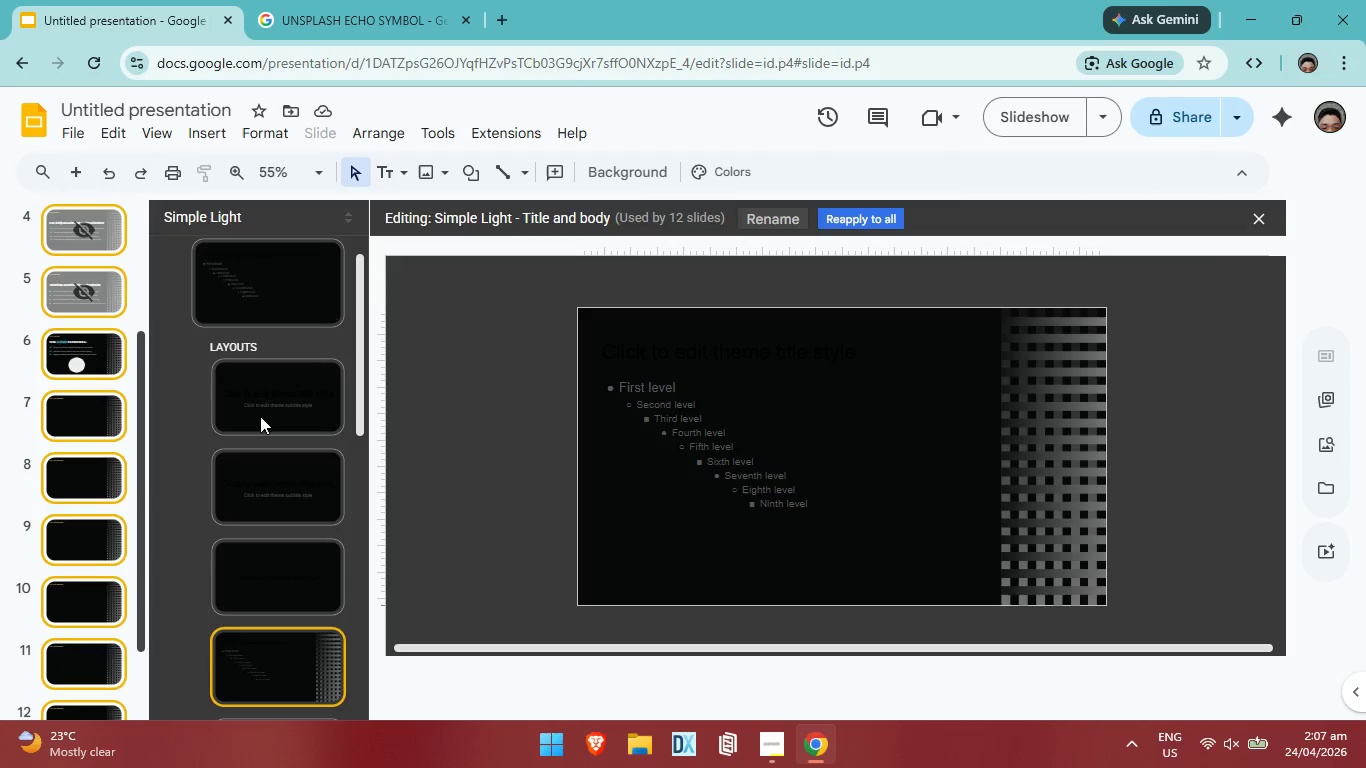 
left_click([284, 651])
 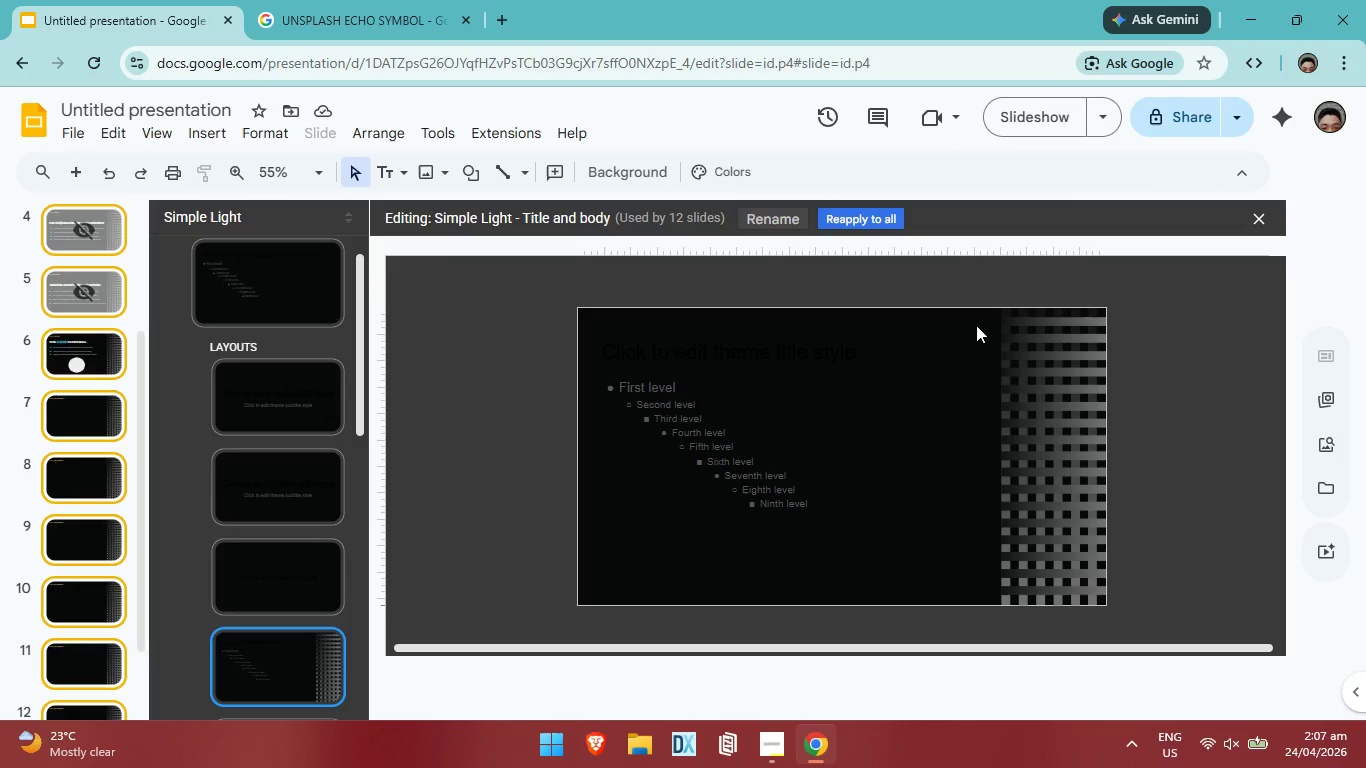 
left_click_drag(start_coordinate=[976, 325], to_coordinate=[1112, 593])
 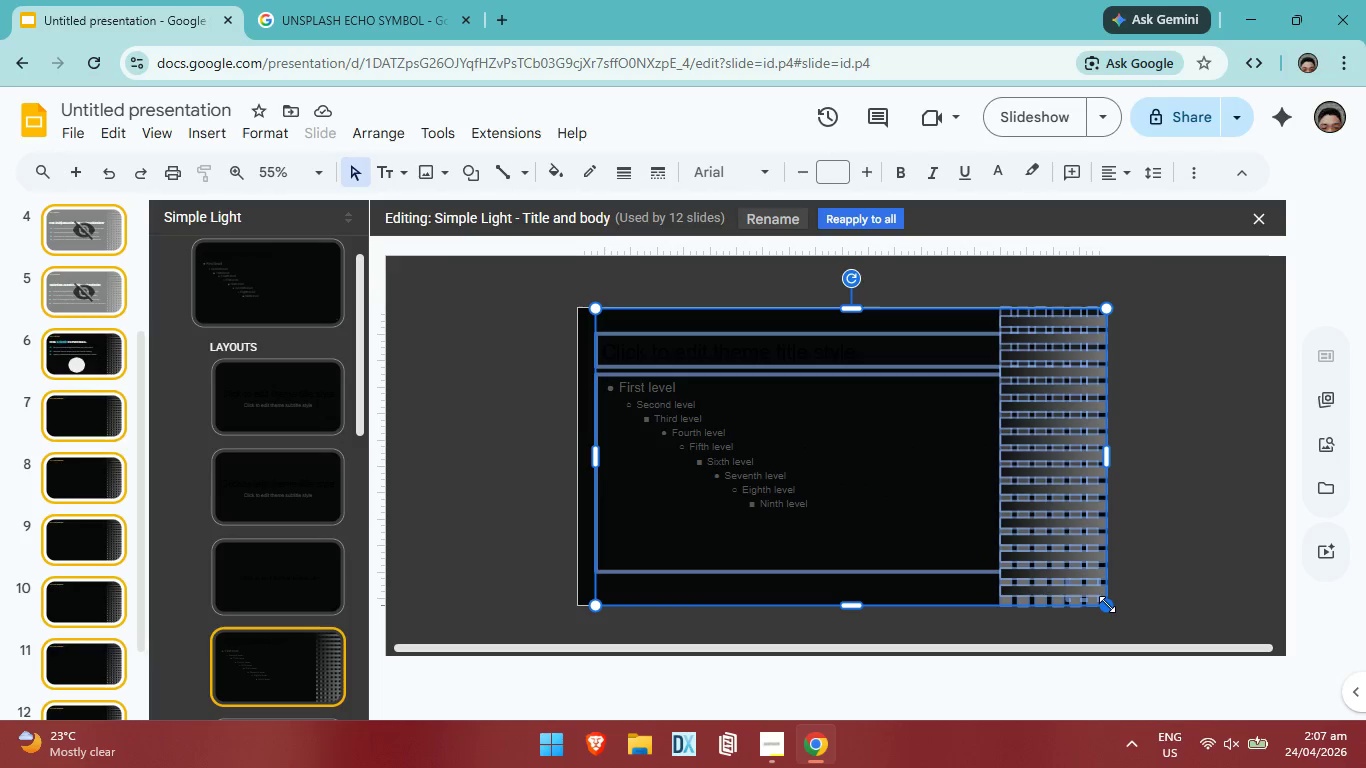 
key(Control+C)
 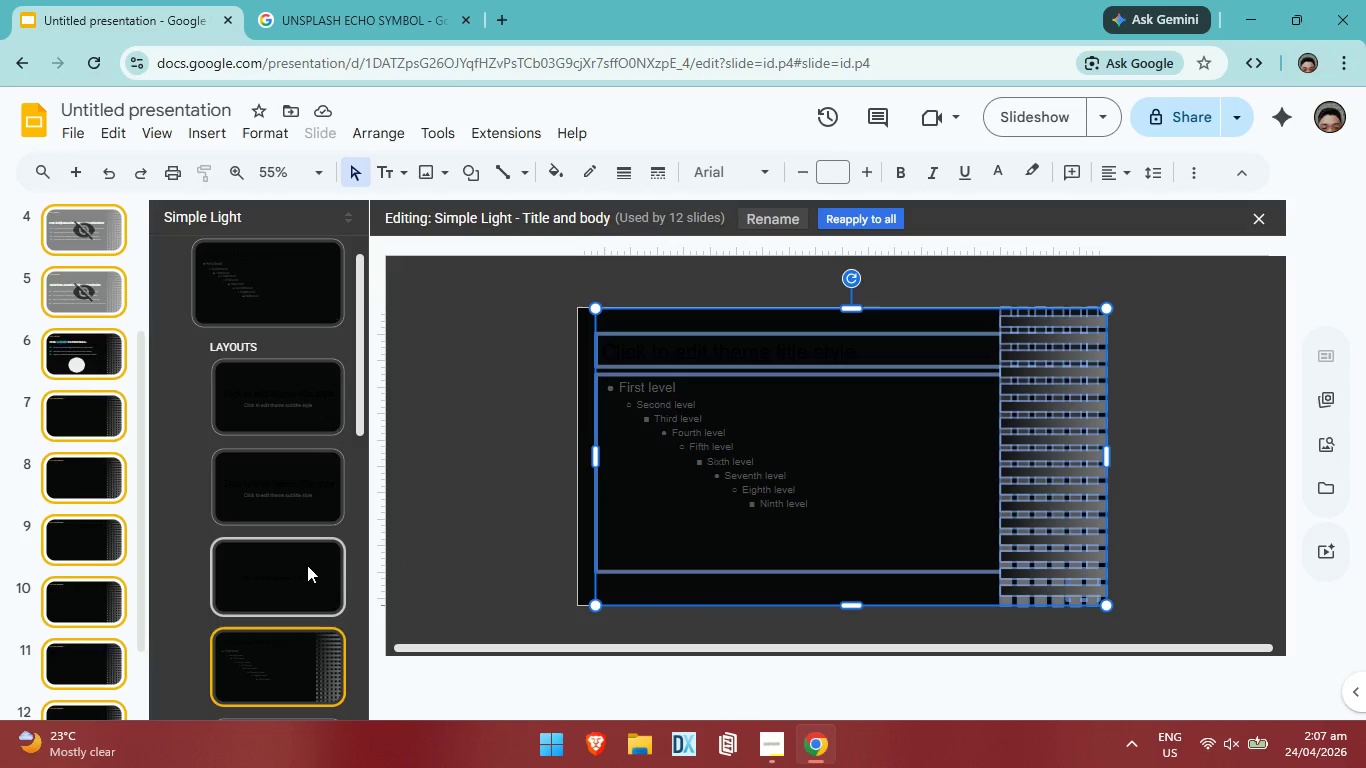 
left_click([307, 565])
 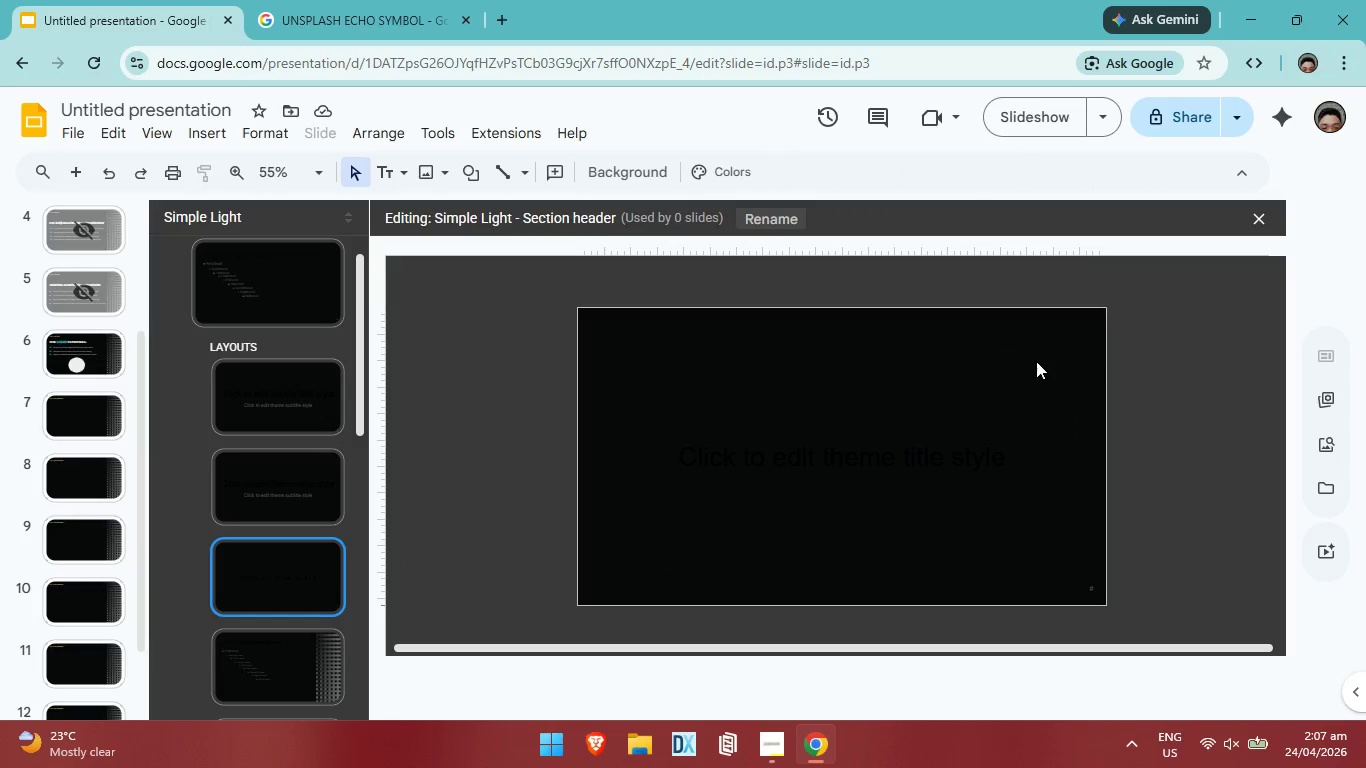 
key(Control+V)
 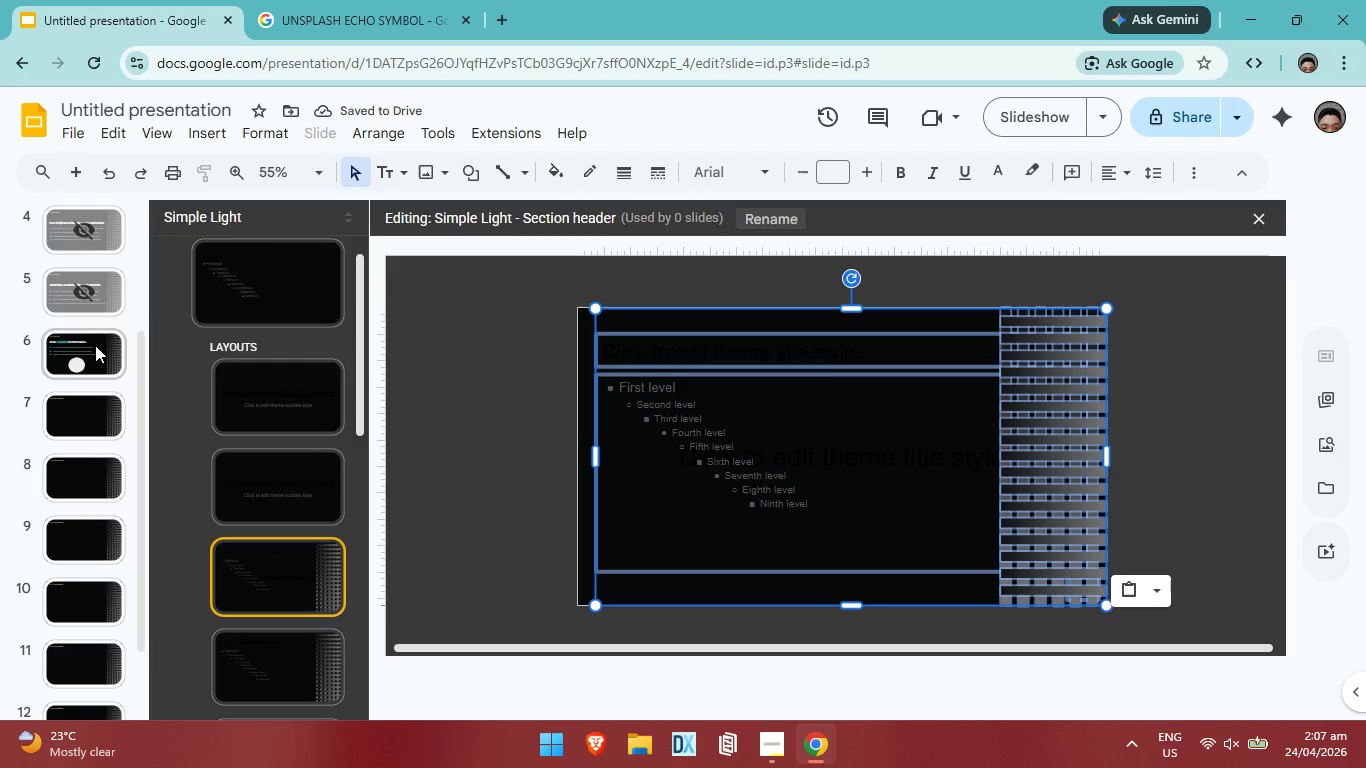 
wait(6.25)
 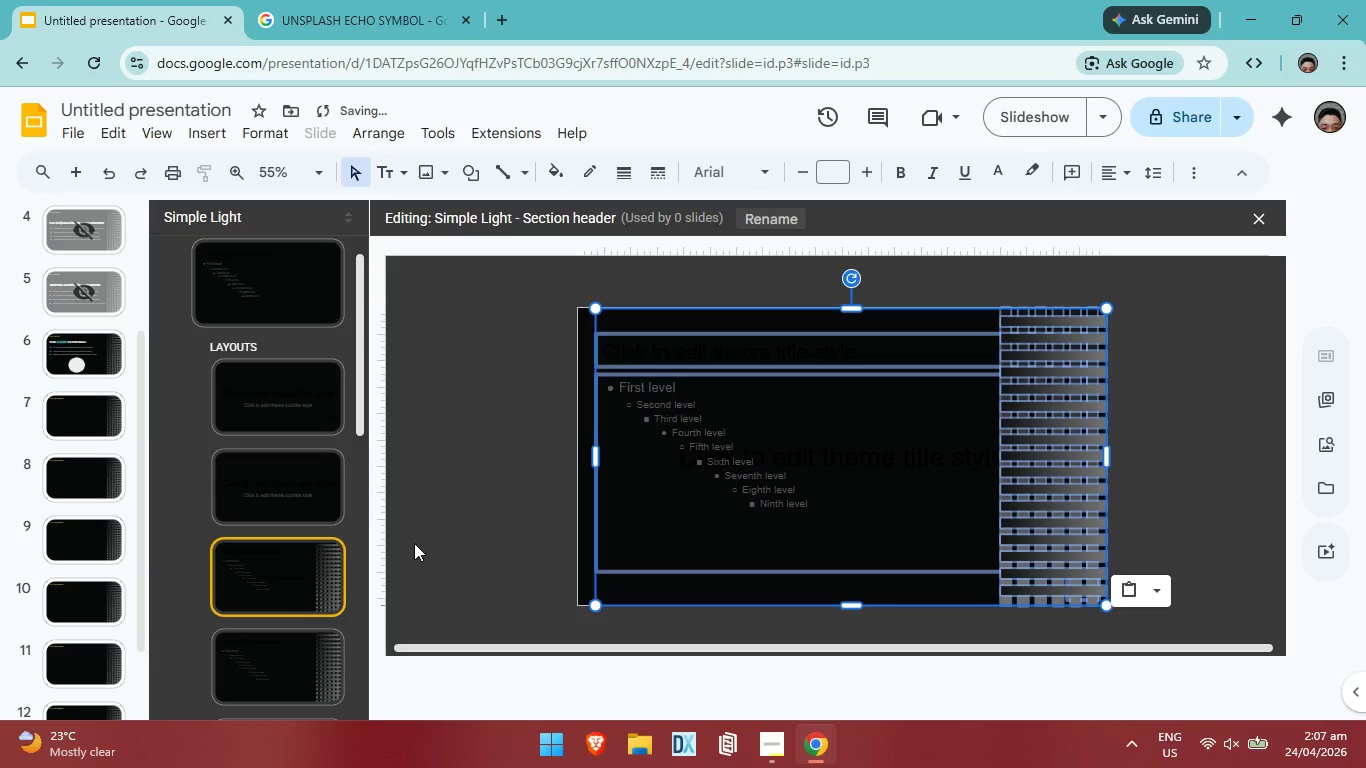 
key(Backspace)
 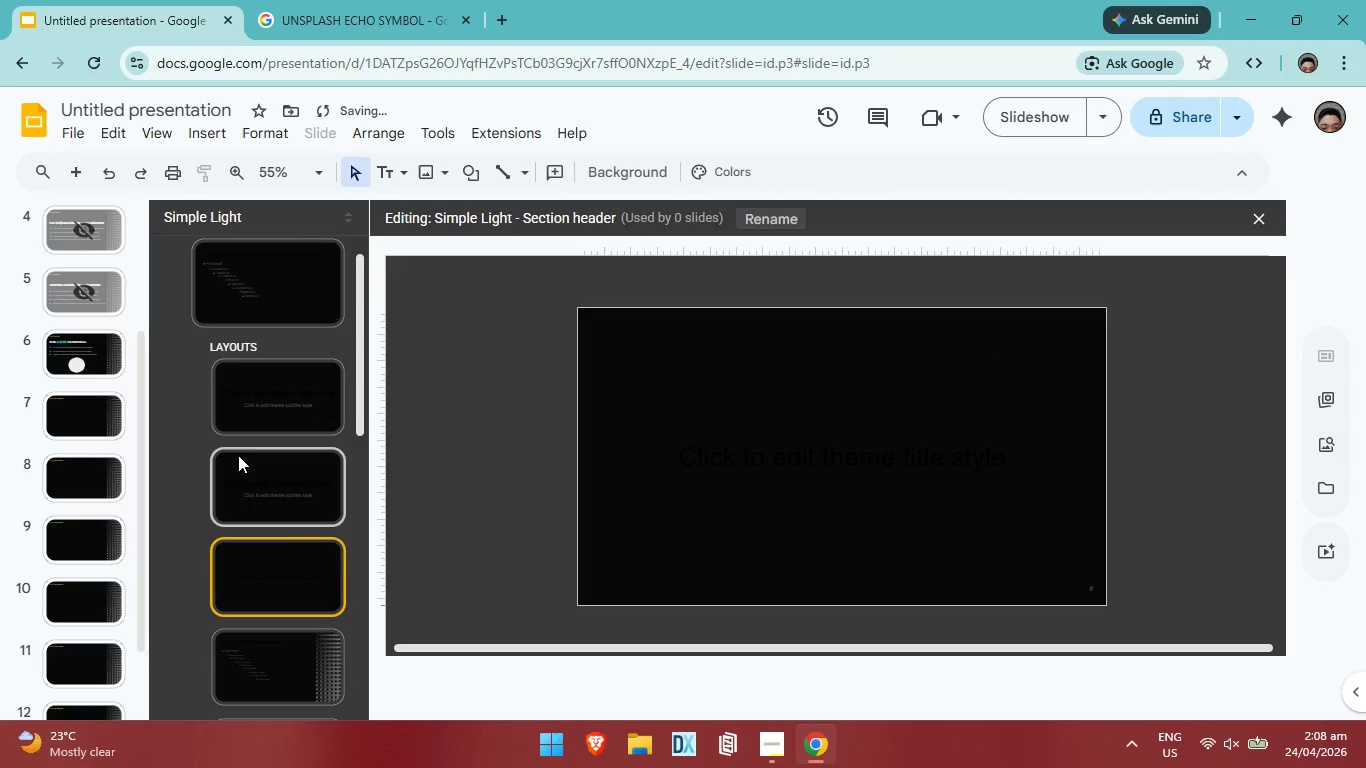 
scroll: coordinate [288, 532], scroll_direction: down, amount: 2.0
 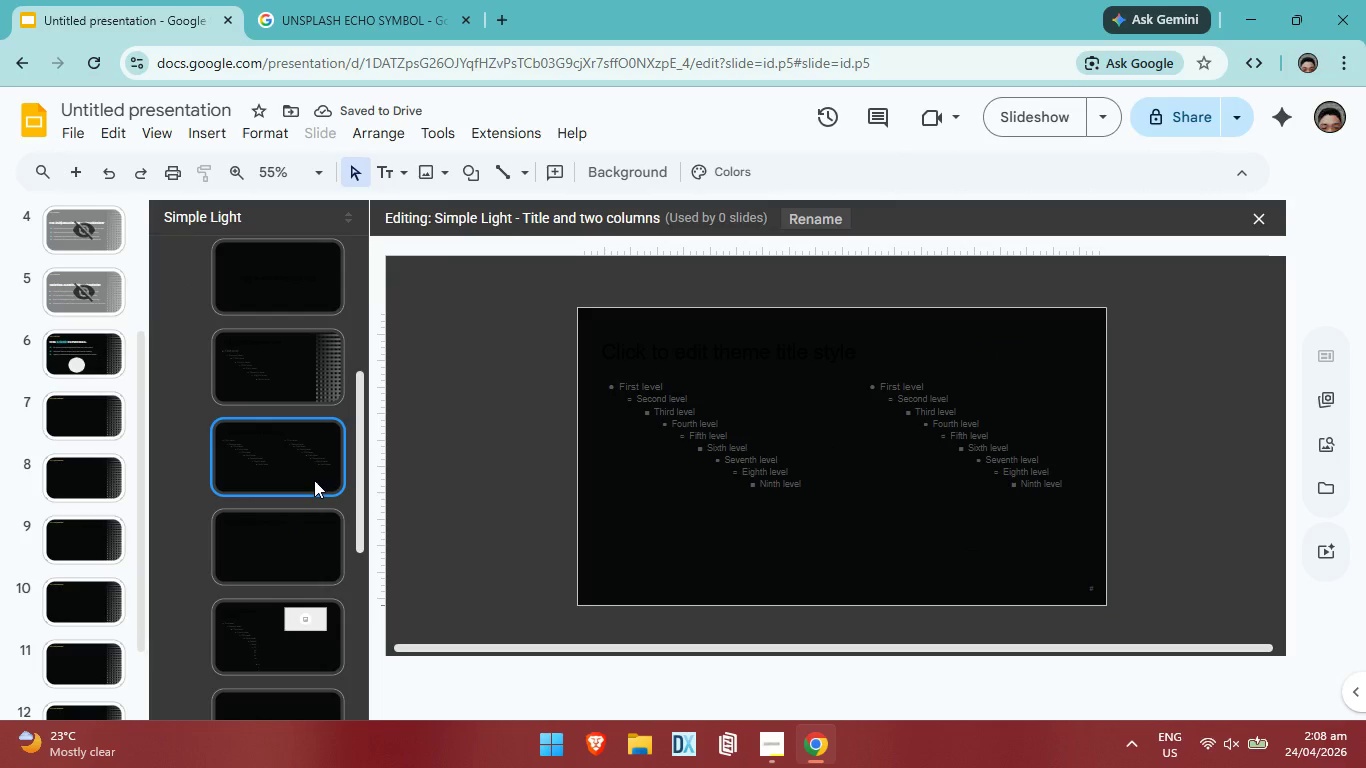 
double_click([306, 540])
 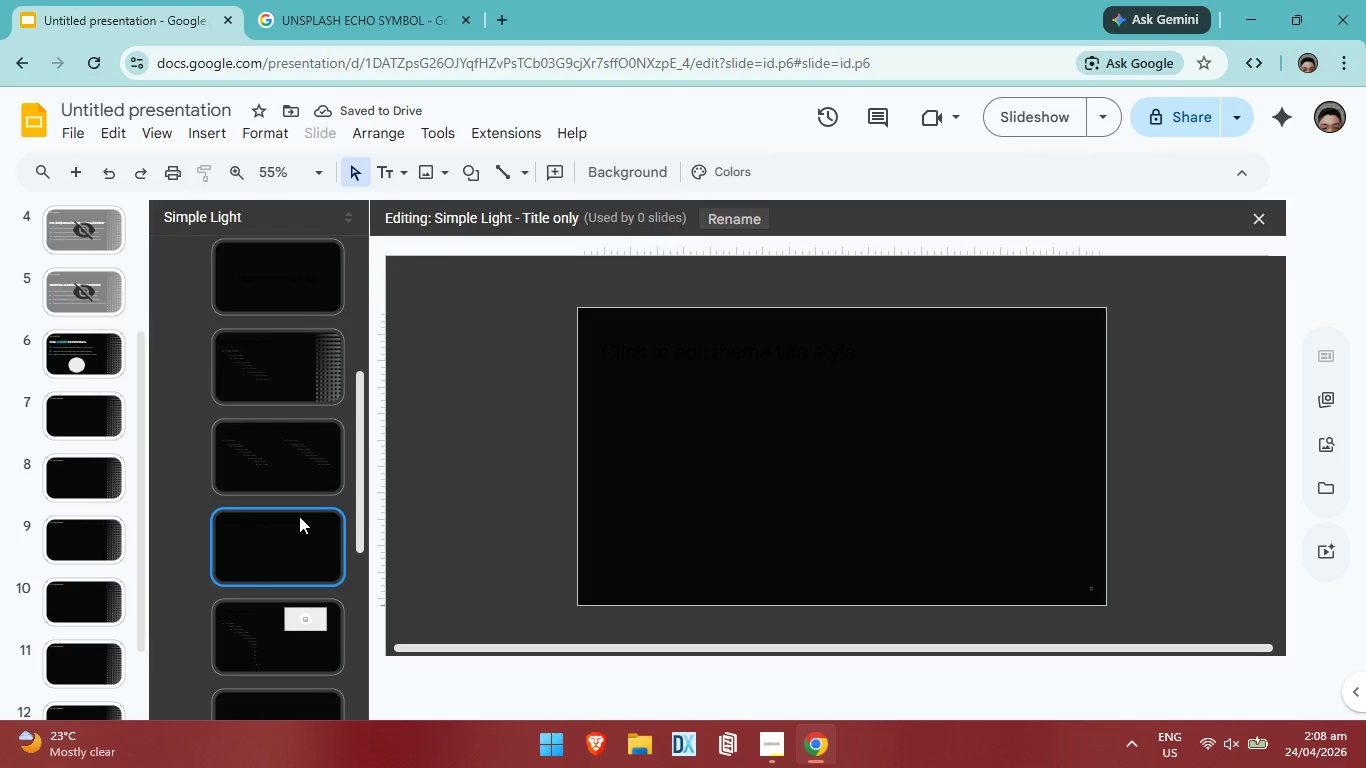 
scroll: coordinate [299, 514], scroll_direction: down, amount: 2.0
 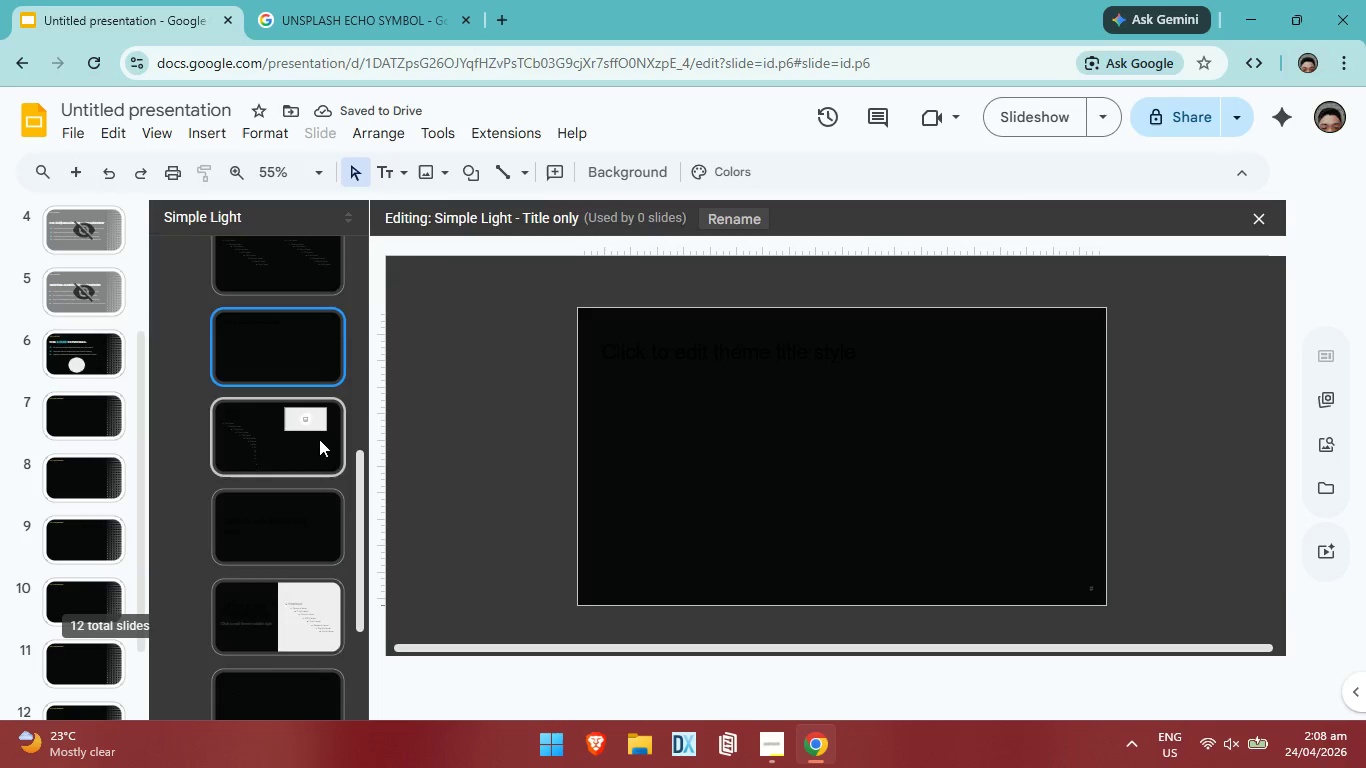 
left_click([319, 439])
 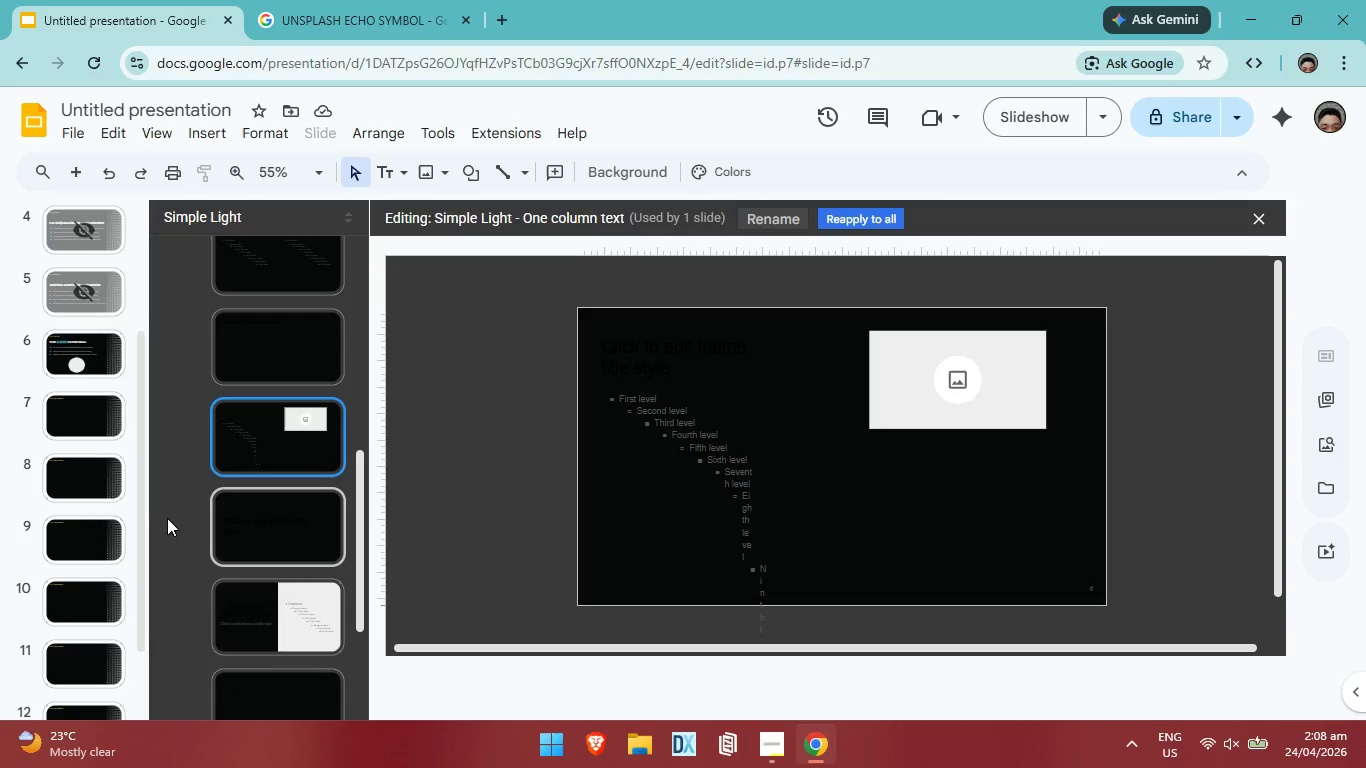 
left_click([258, 521])
 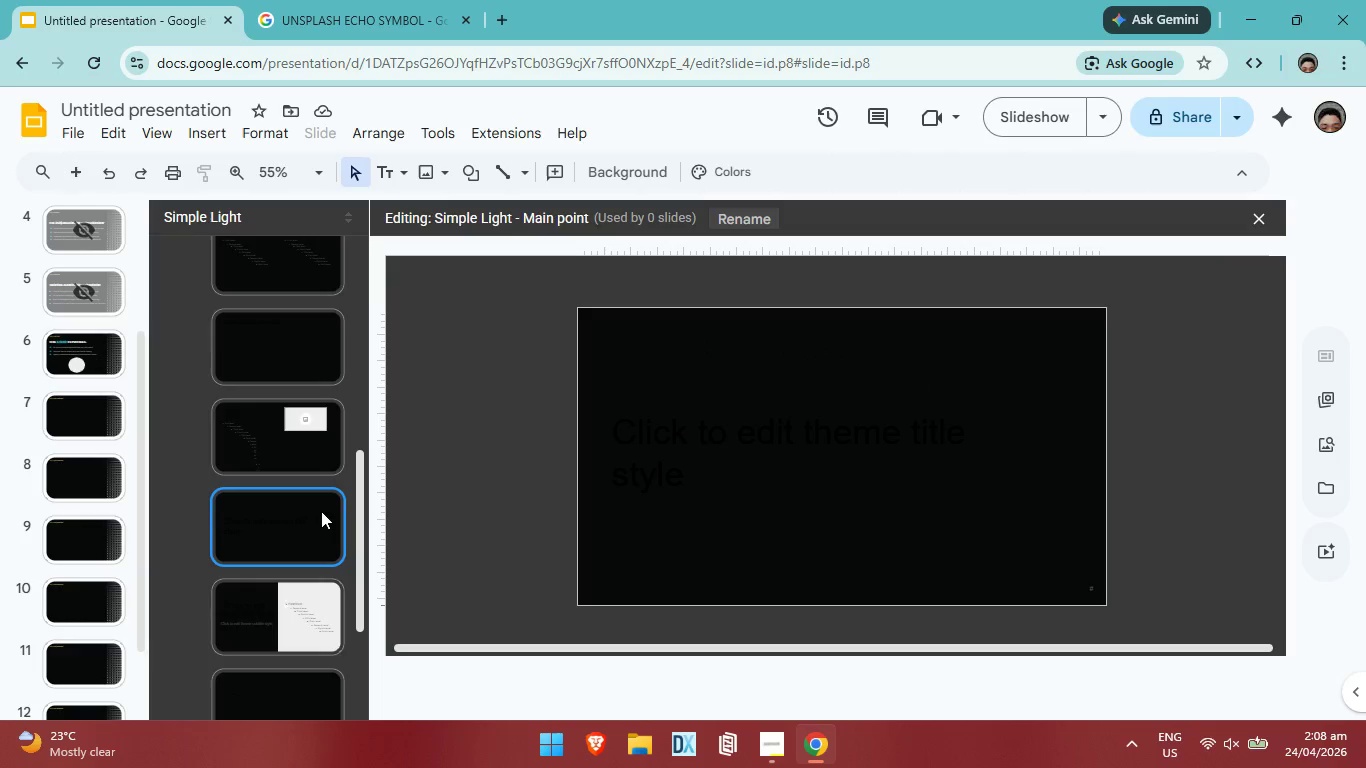 
left_click([315, 414])
 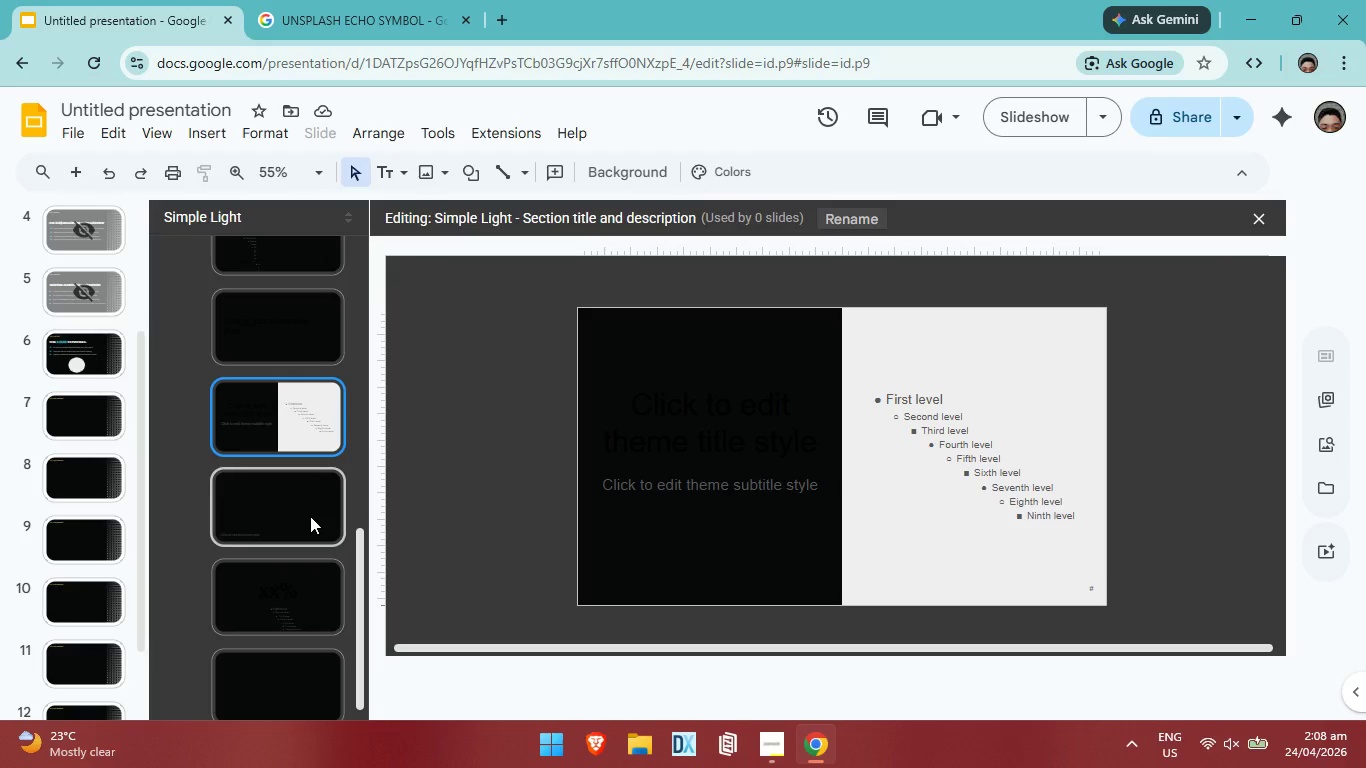 
scroll: coordinate [320, 510], scroll_direction: down, amount: 2.0
 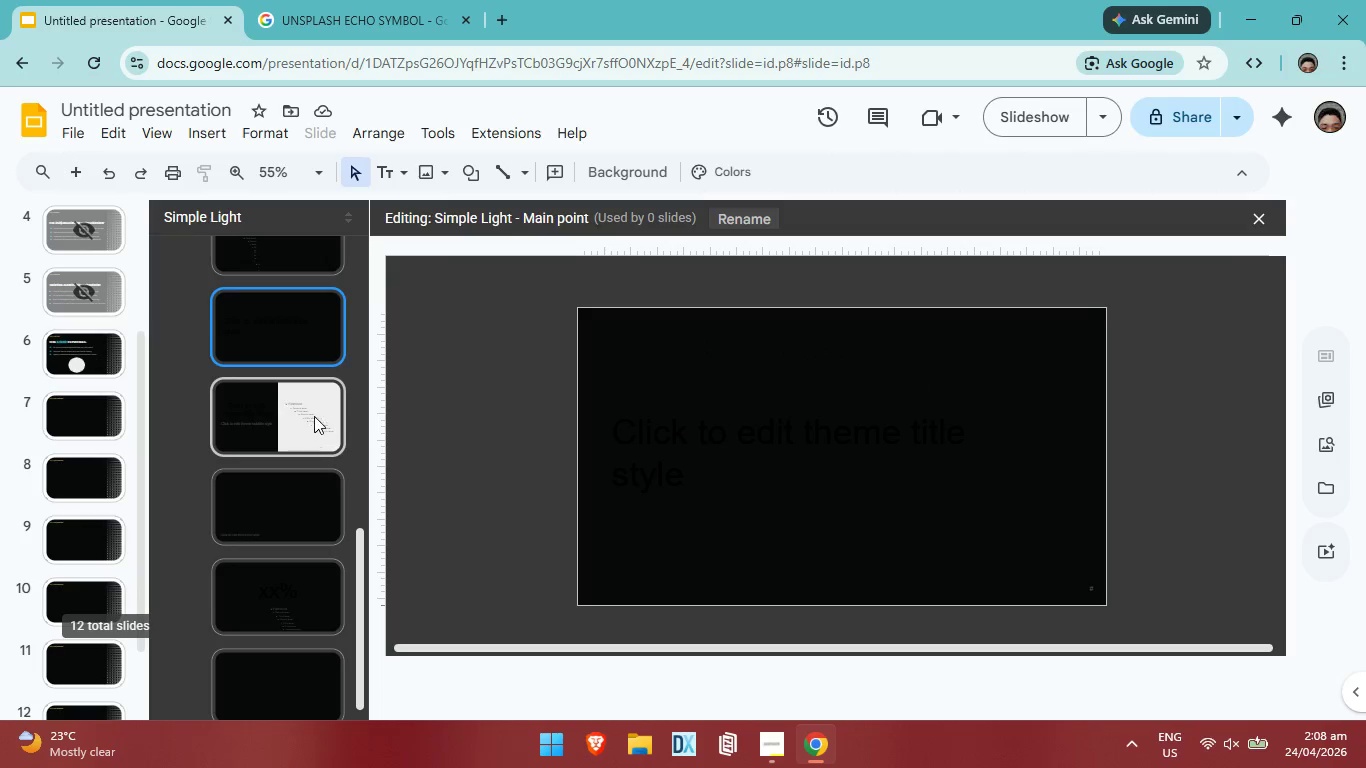 
left_click([310, 516])
 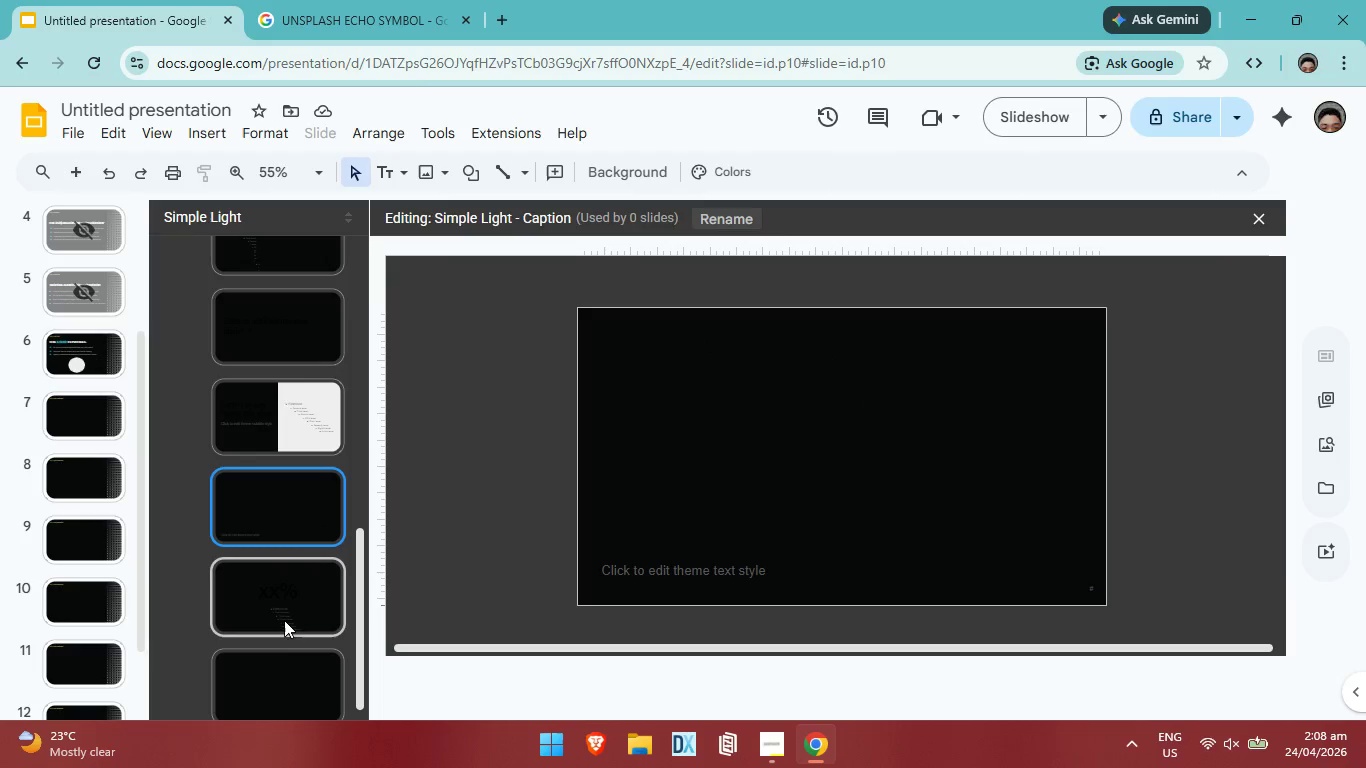 
left_click([284, 613])
 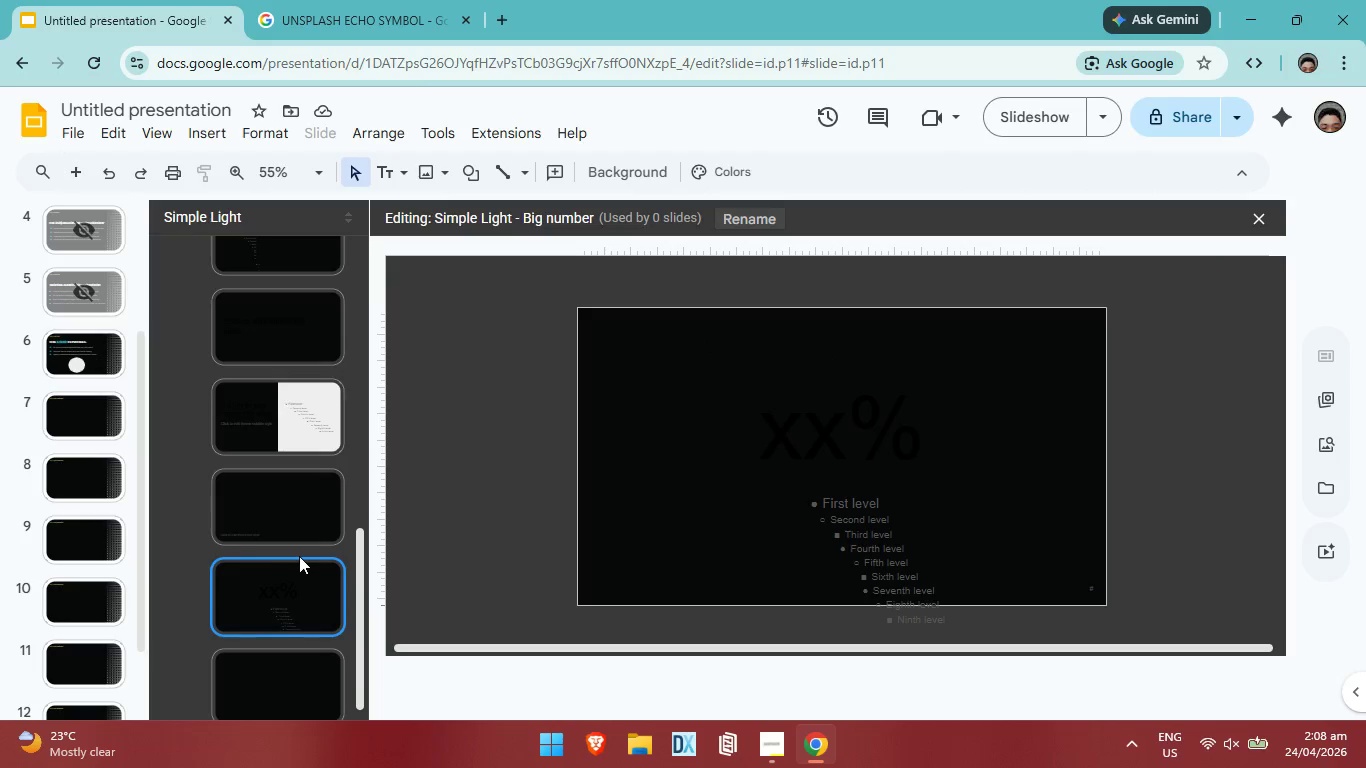 
scroll: coordinate [299, 556], scroll_direction: down, amount: 3.0
 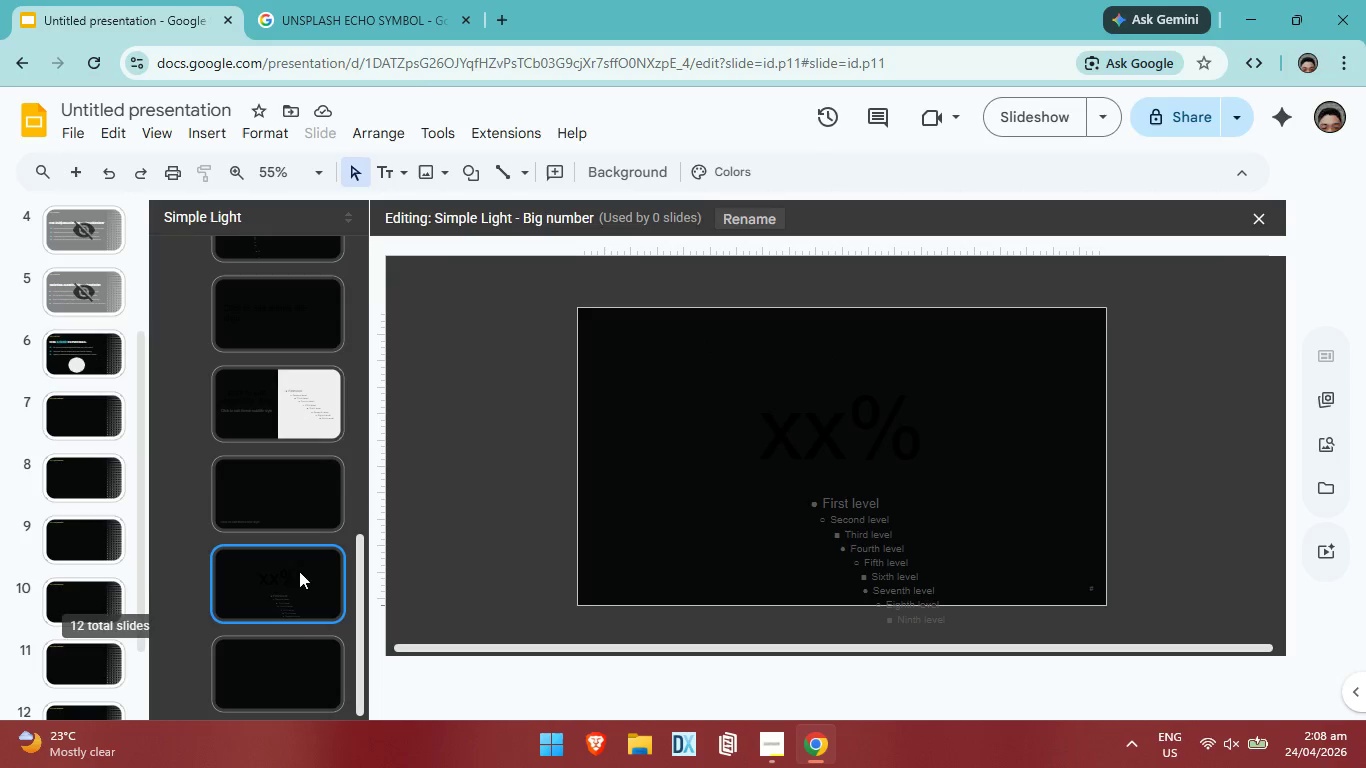 
double_click([300, 664])
 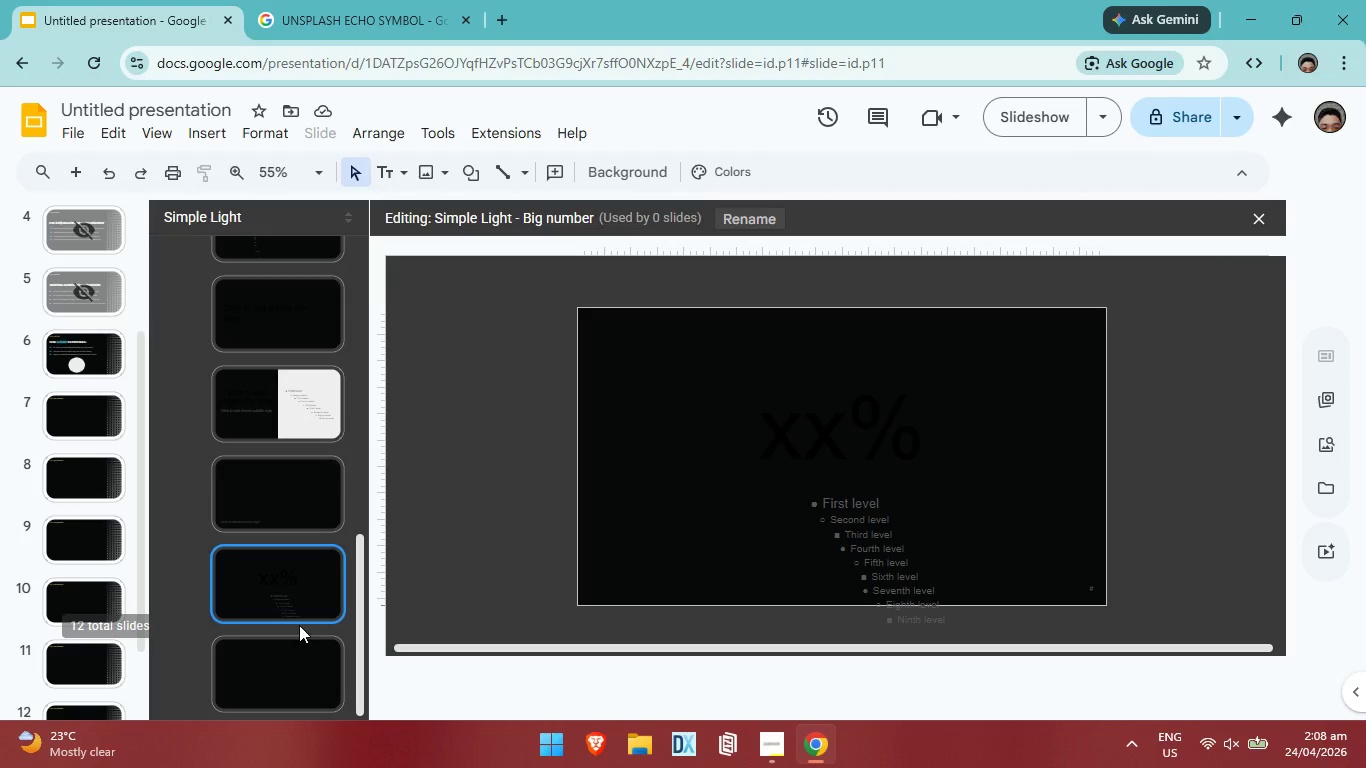 
scroll: coordinate [273, 471], scroll_direction: up, amount: 3.0
 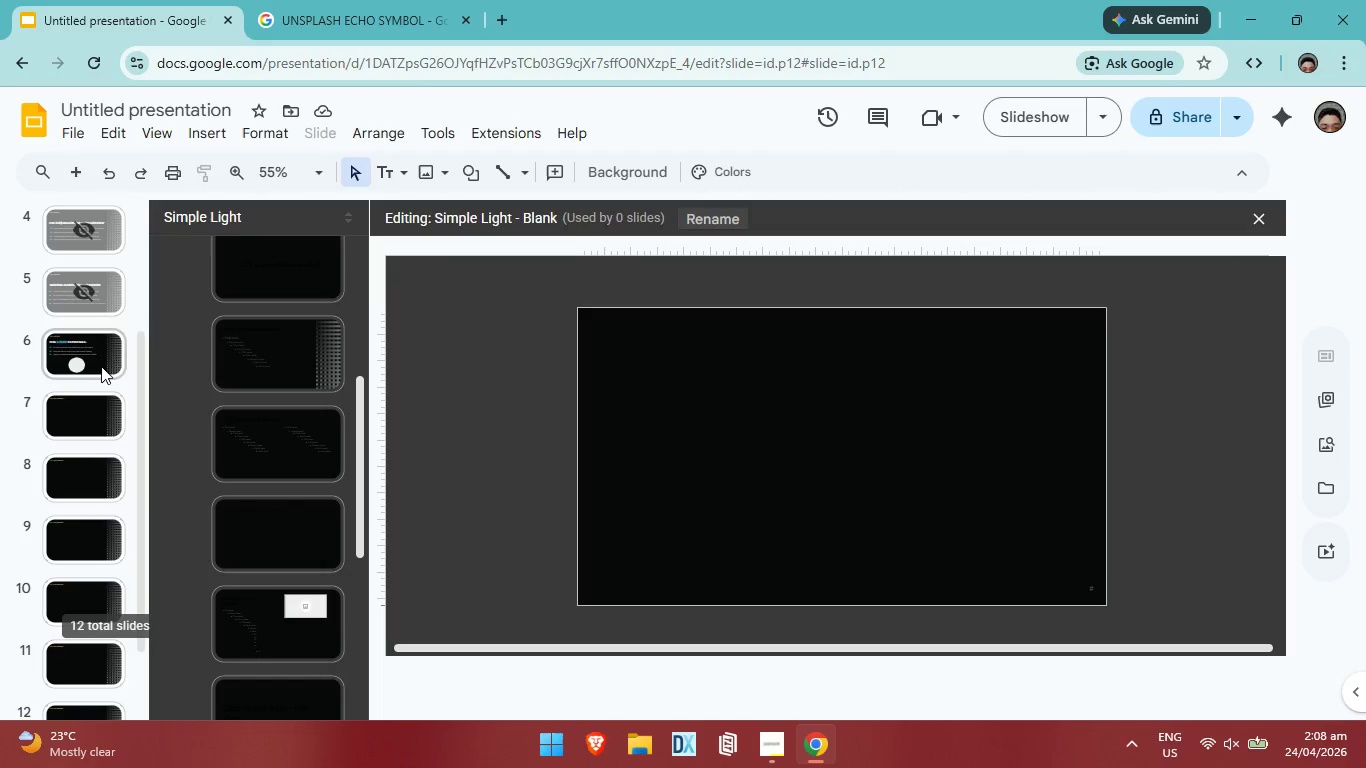 
left_click([100, 365])
 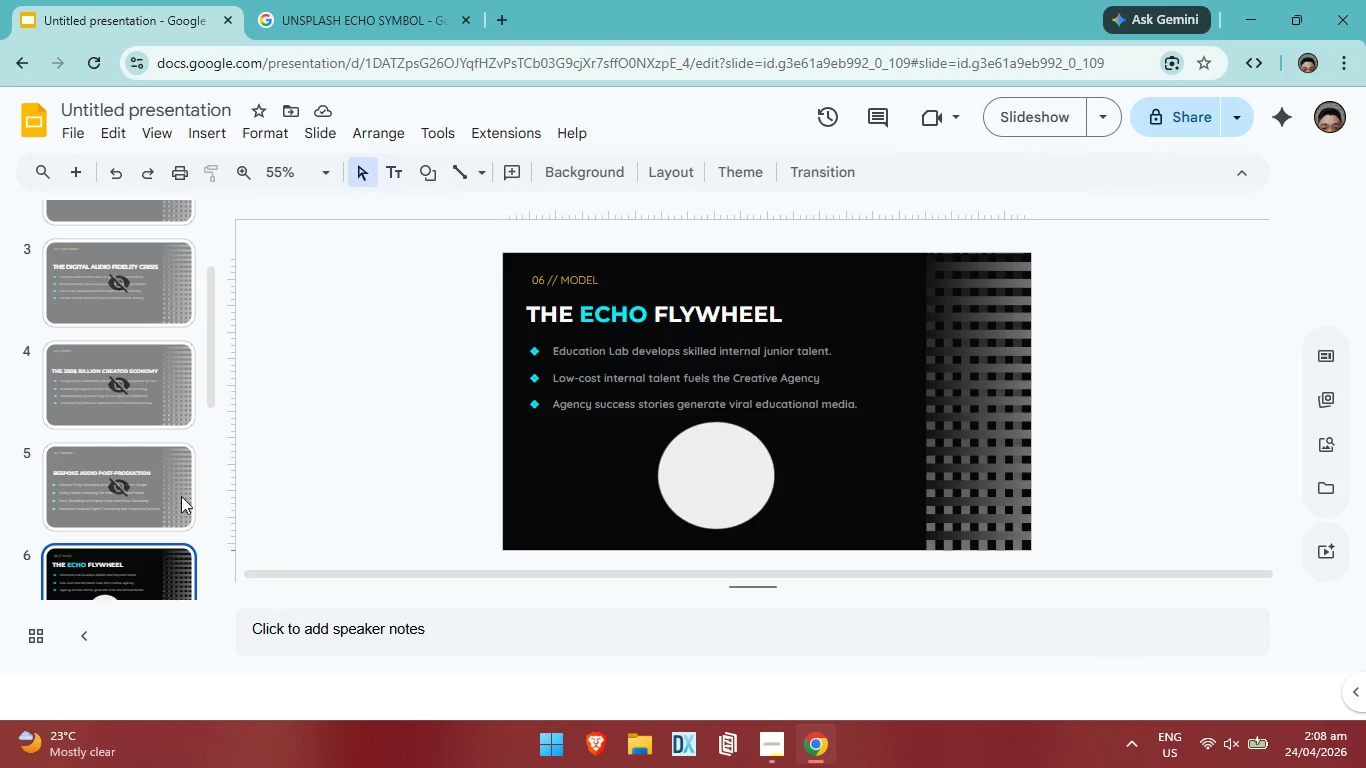 
scroll: coordinate [170, 485], scroll_direction: down, amount: 1.0
 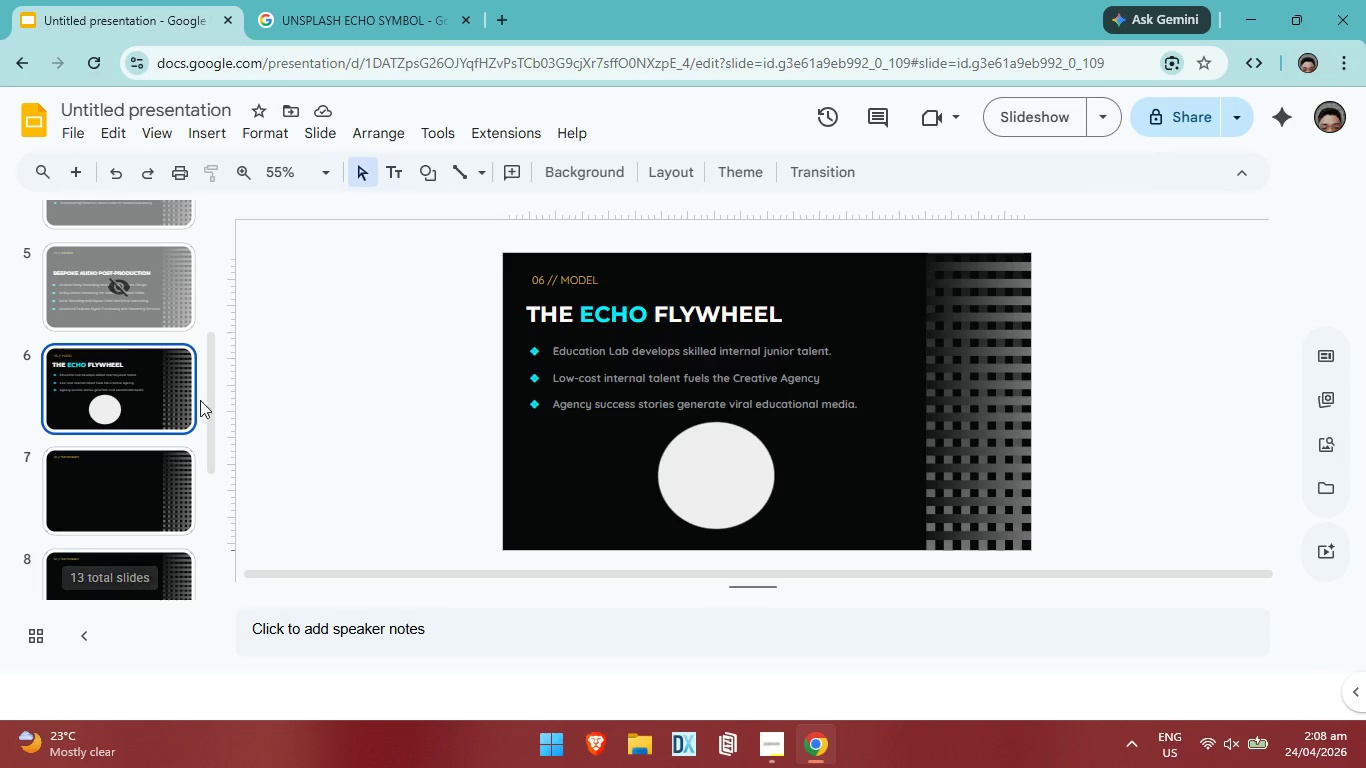 
left_click([258, 411])
 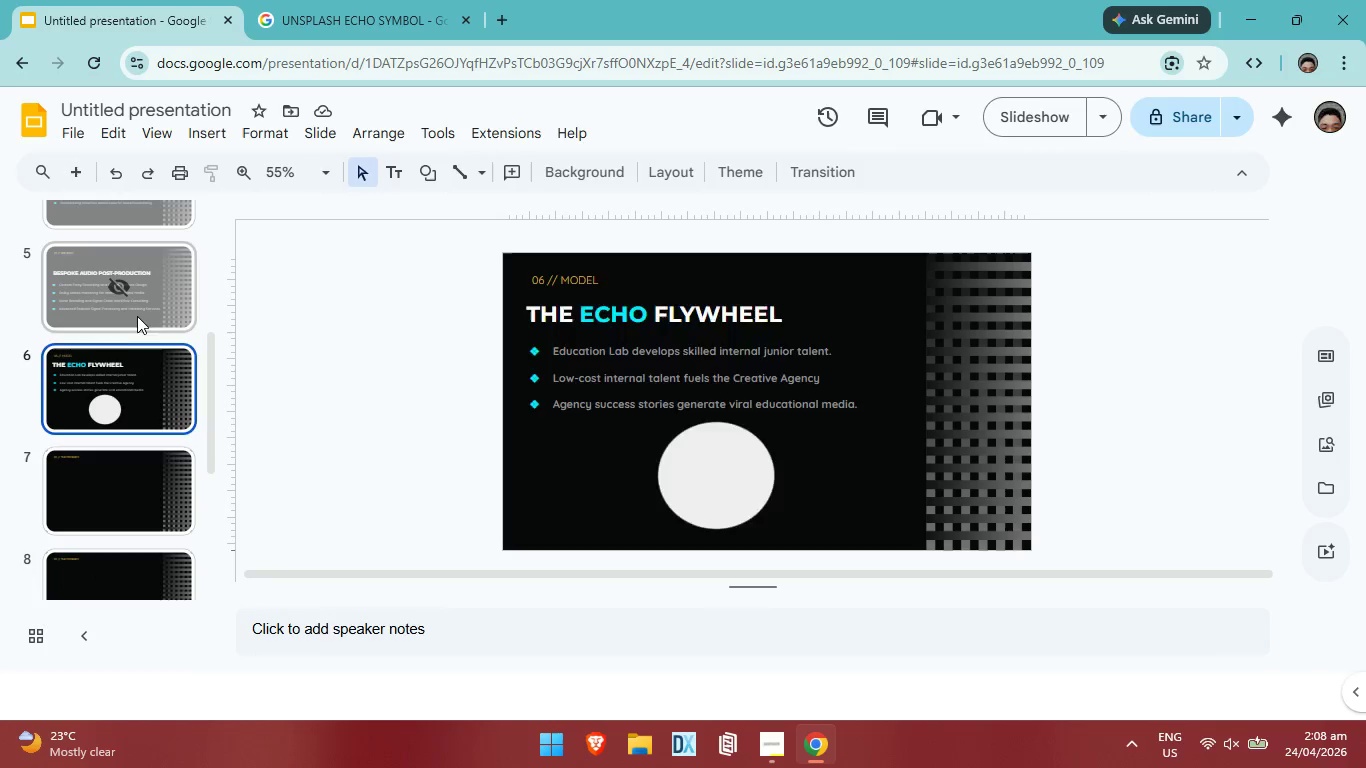 
left_click([137, 314])
 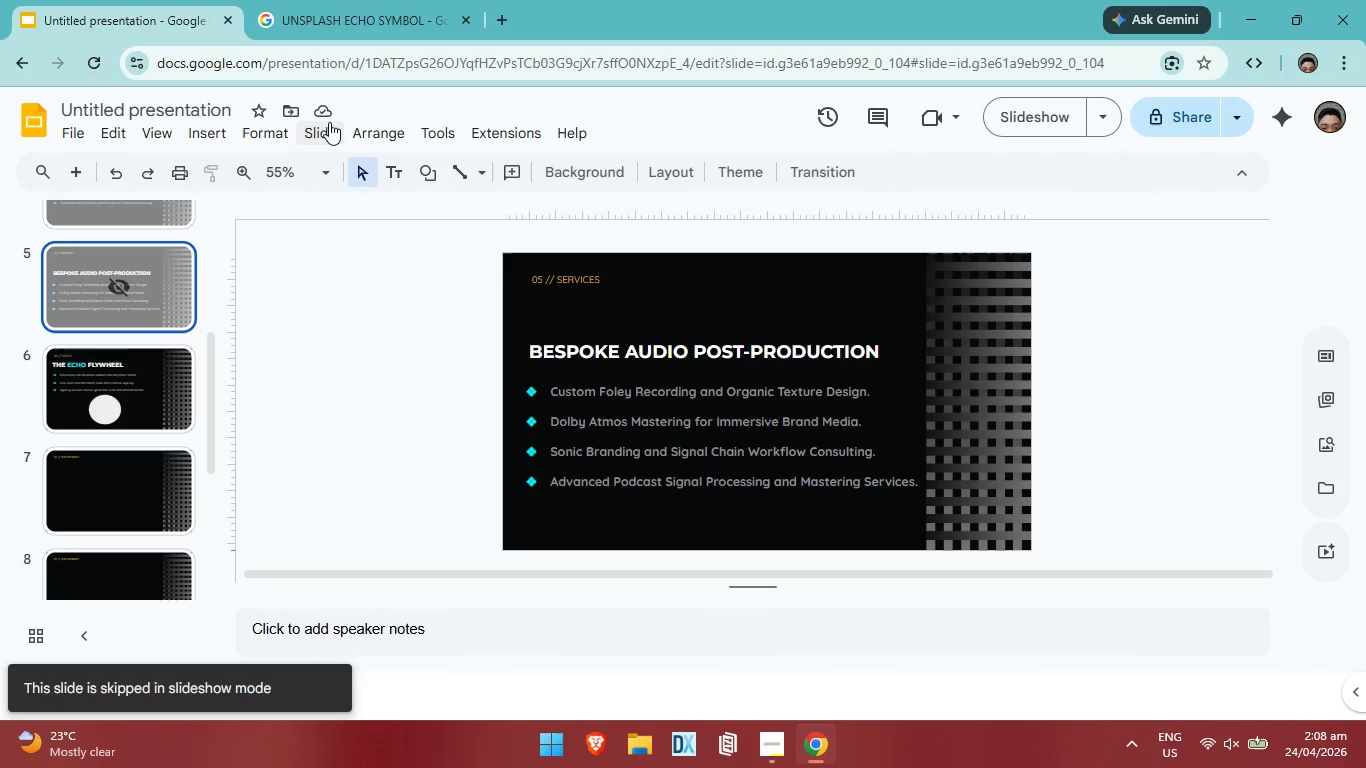 
double_click([330, 123])
 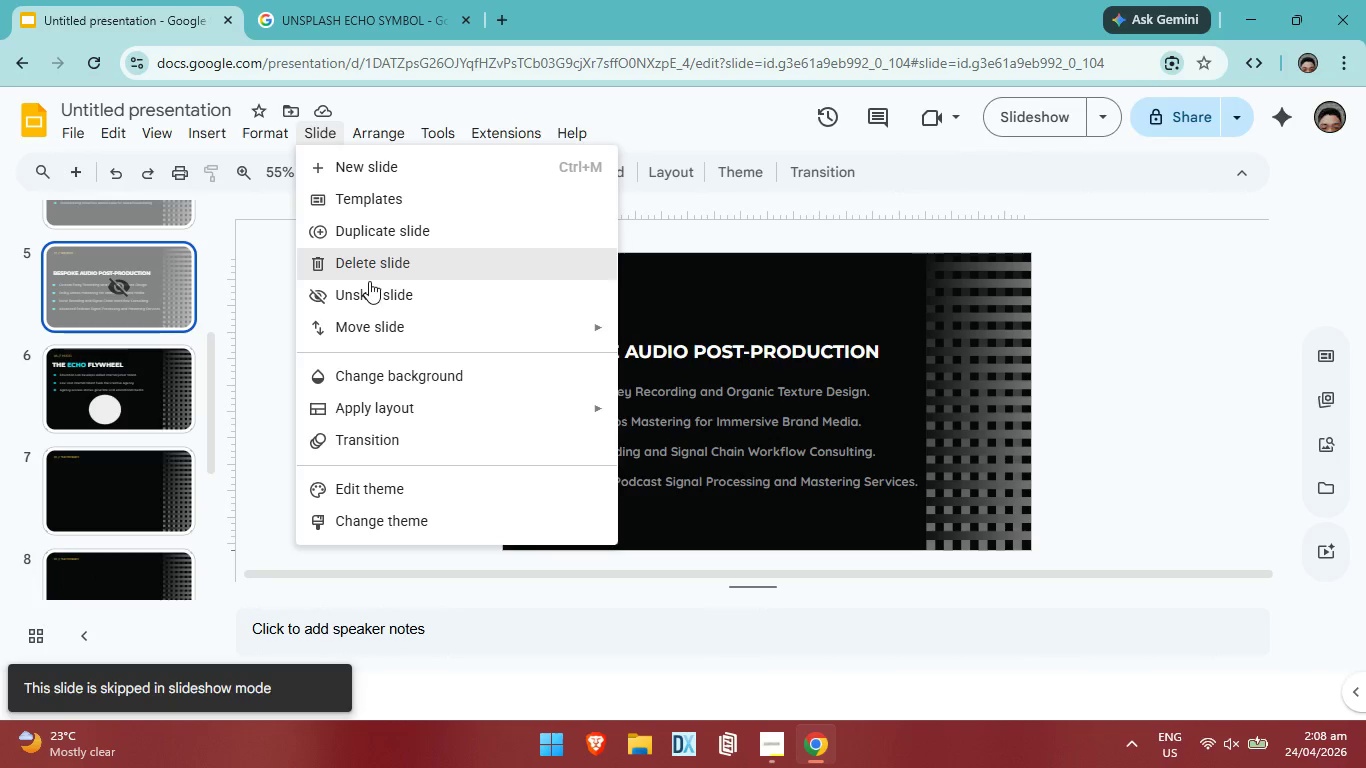 
left_click([371, 286])
 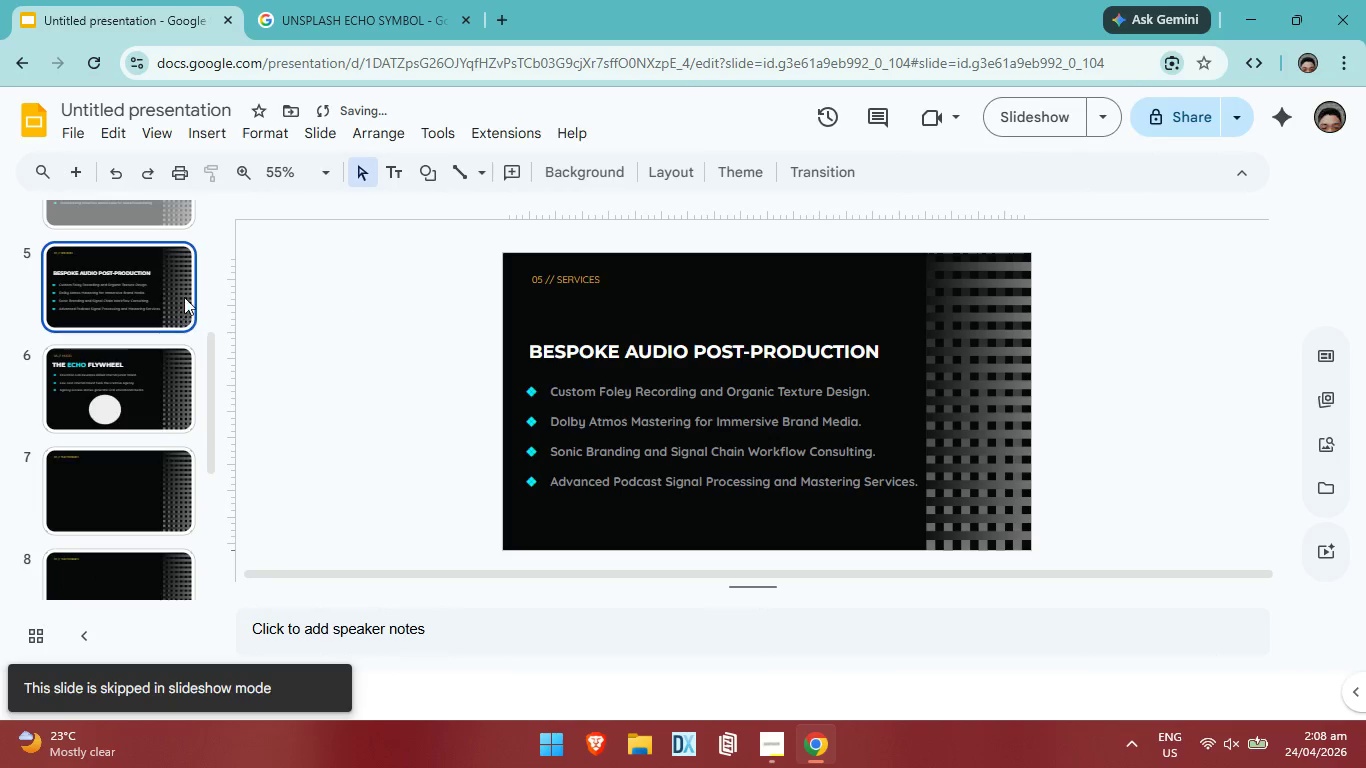 
left_click([153, 304])
 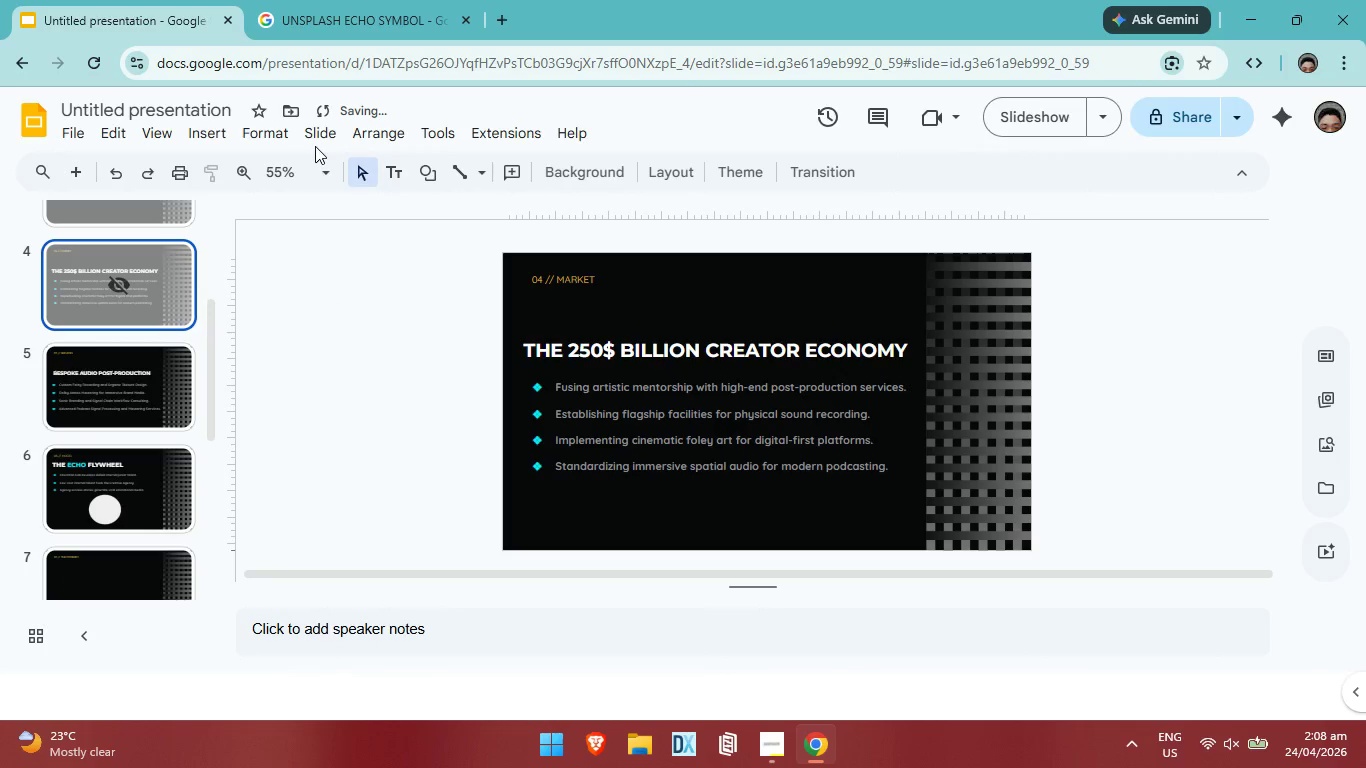 
scroll: coordinate [184, 297], scroll_direction: none, amount: 0.0
 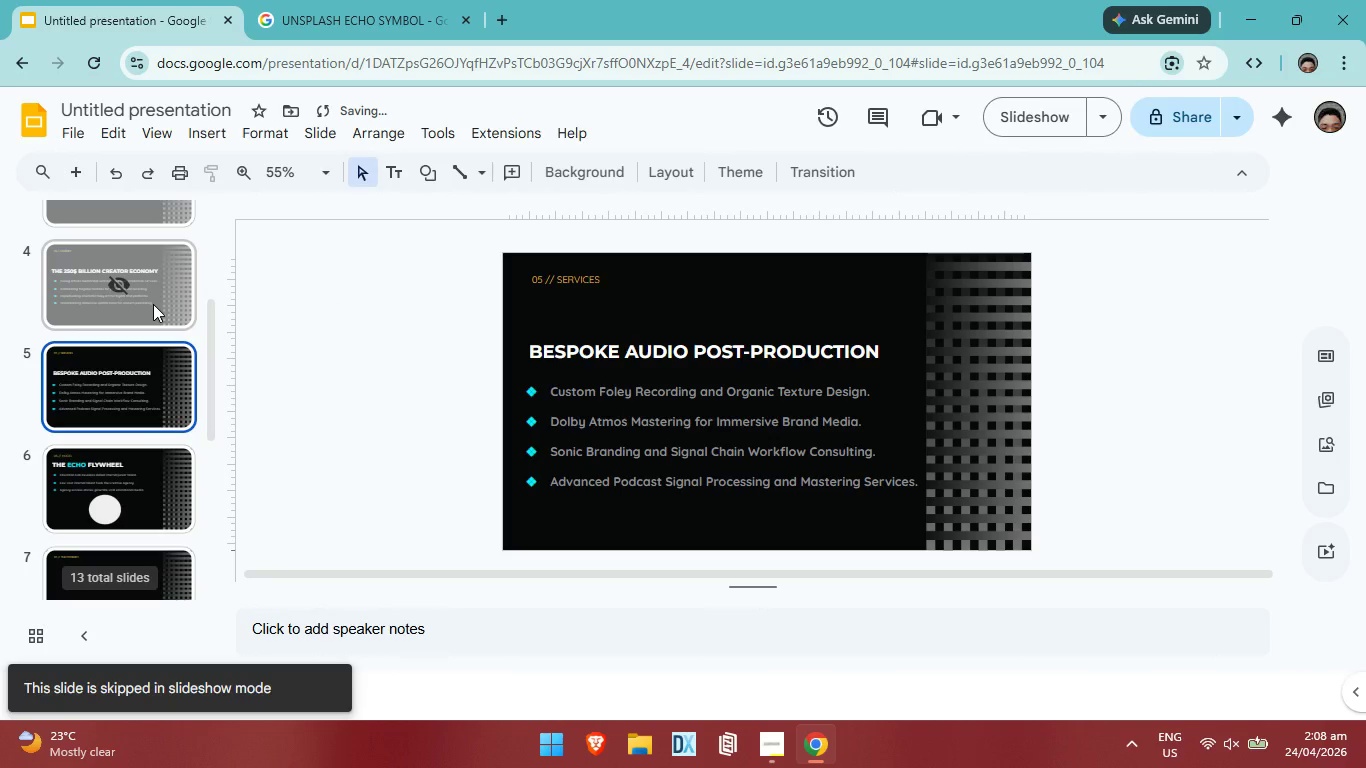 
double_click([325, 138])
 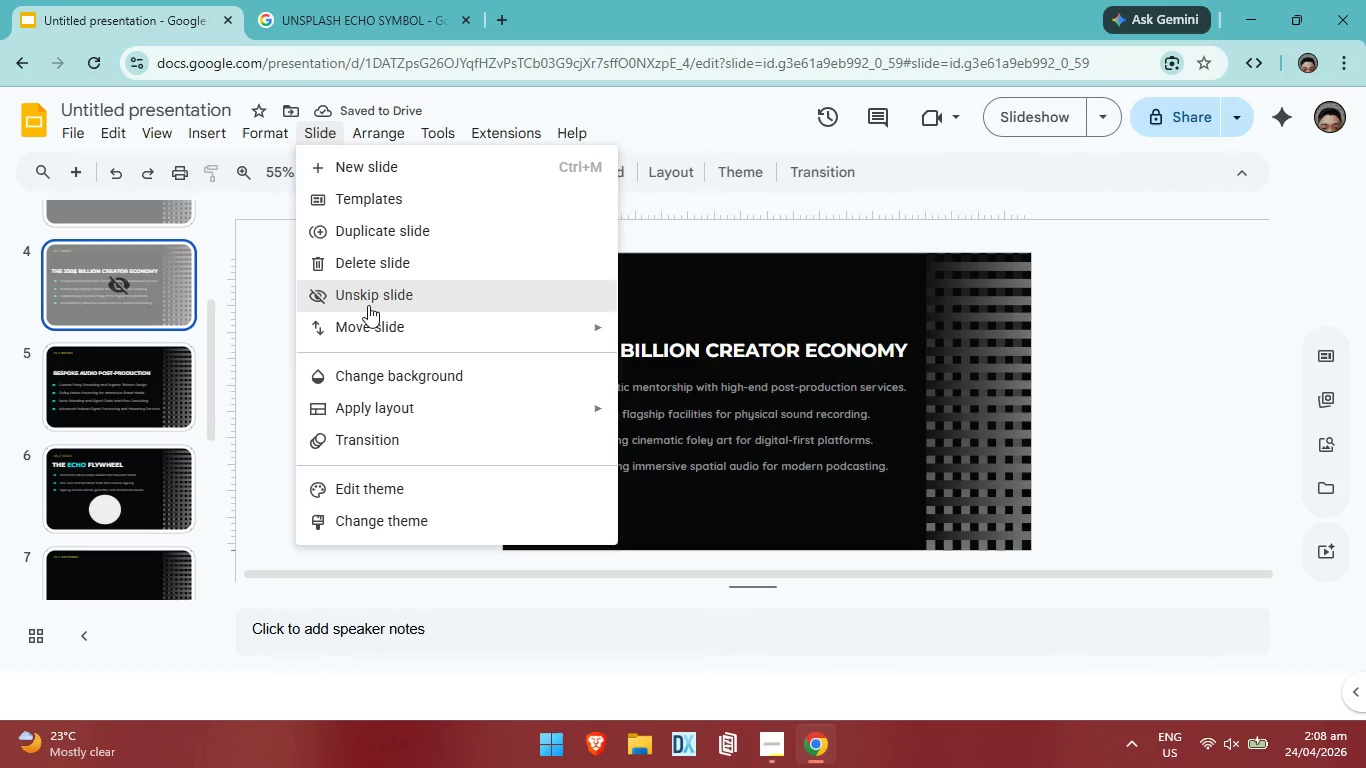 
left_click([368, 305])
 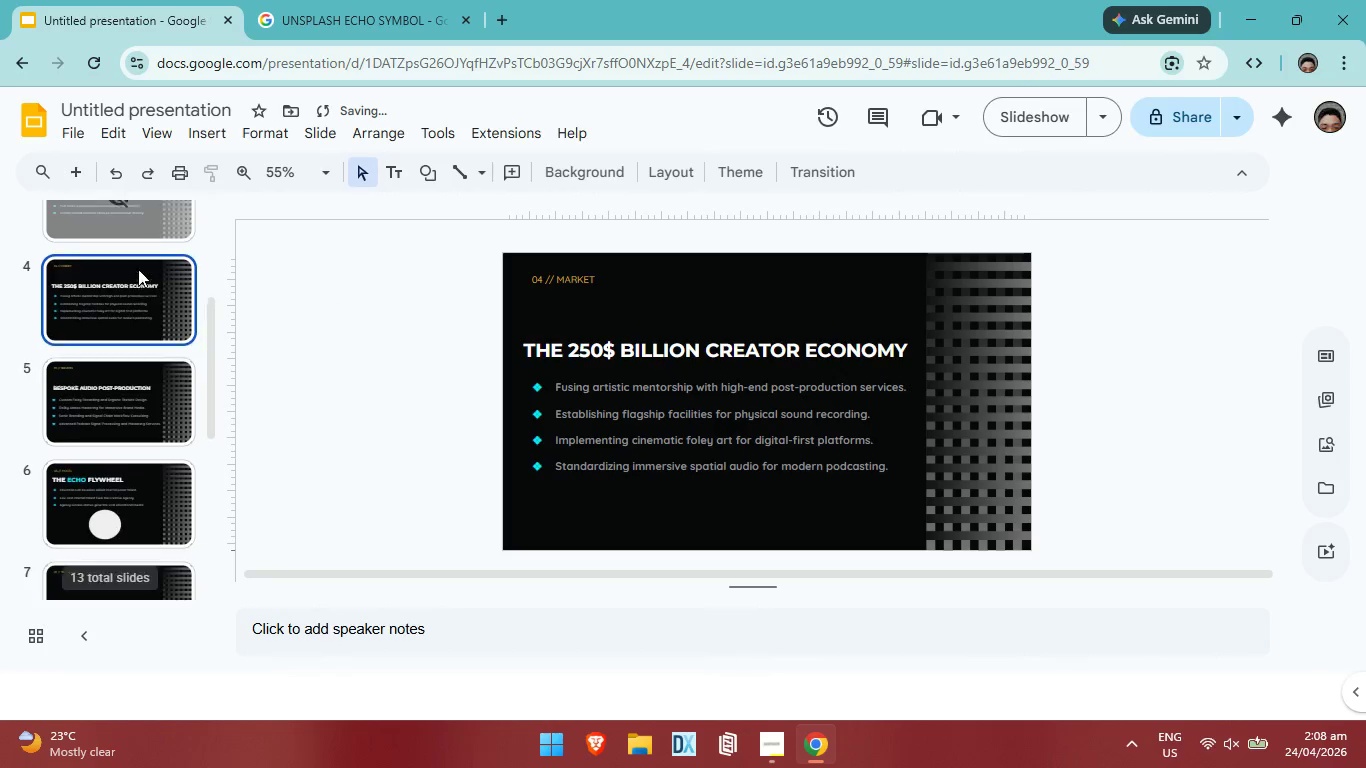 
scroll: coordinate [138, 269], scroll_direction: up, amount: 2.0
 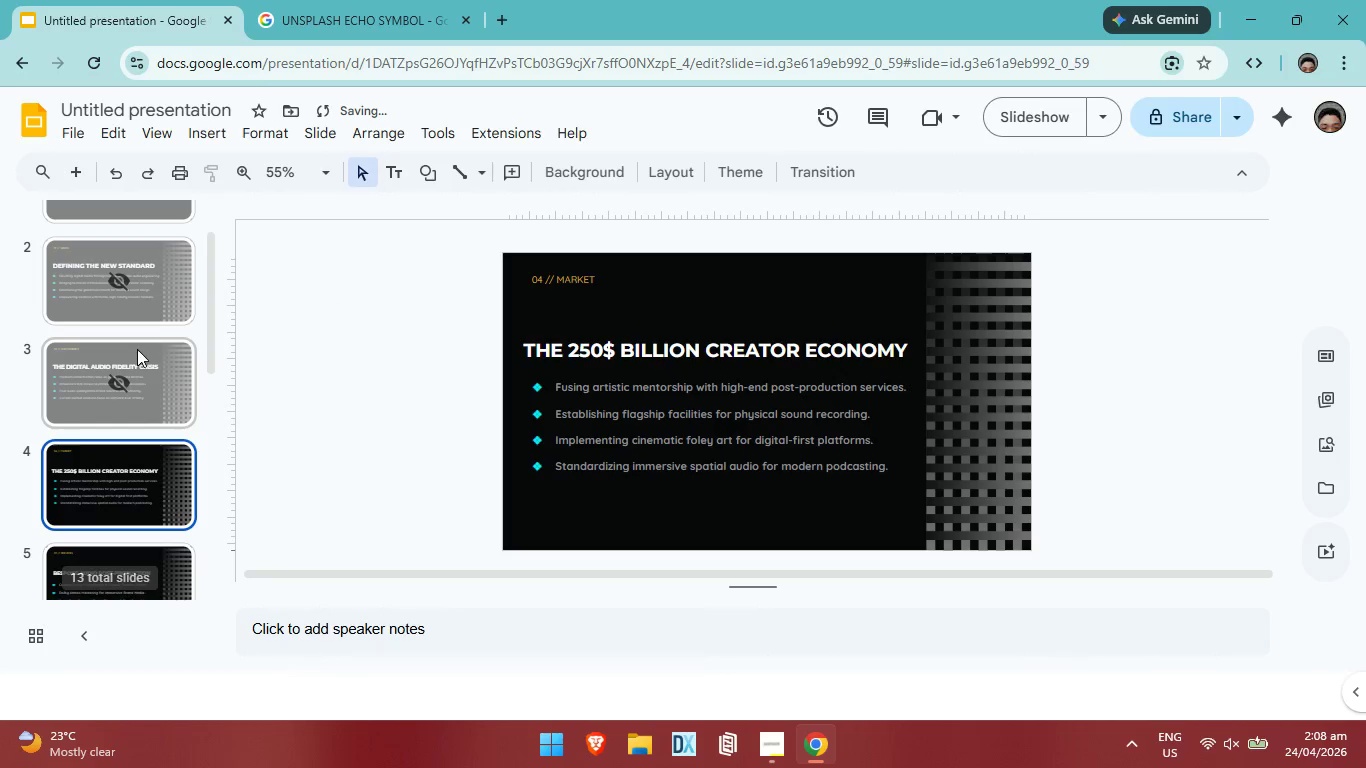 
left_click([144, 367])
 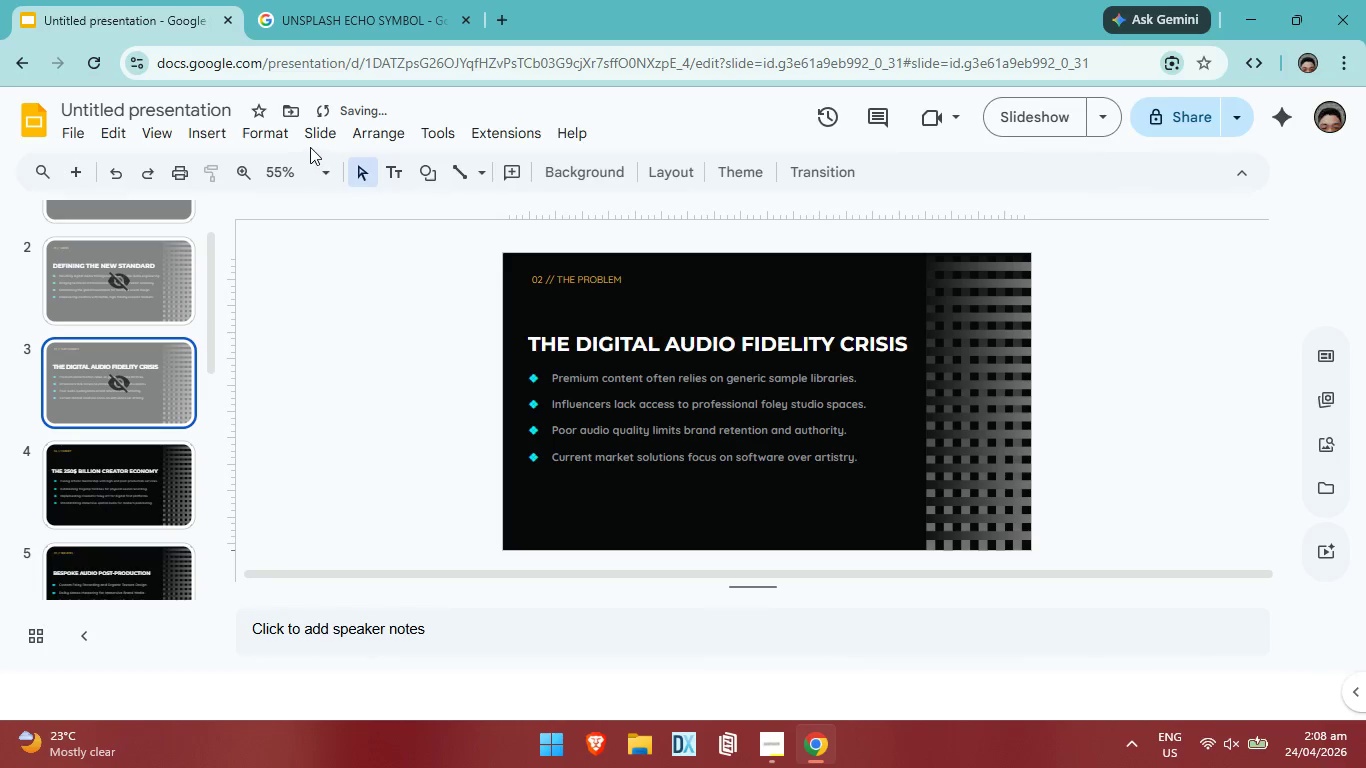 
left_click([312, 144])
 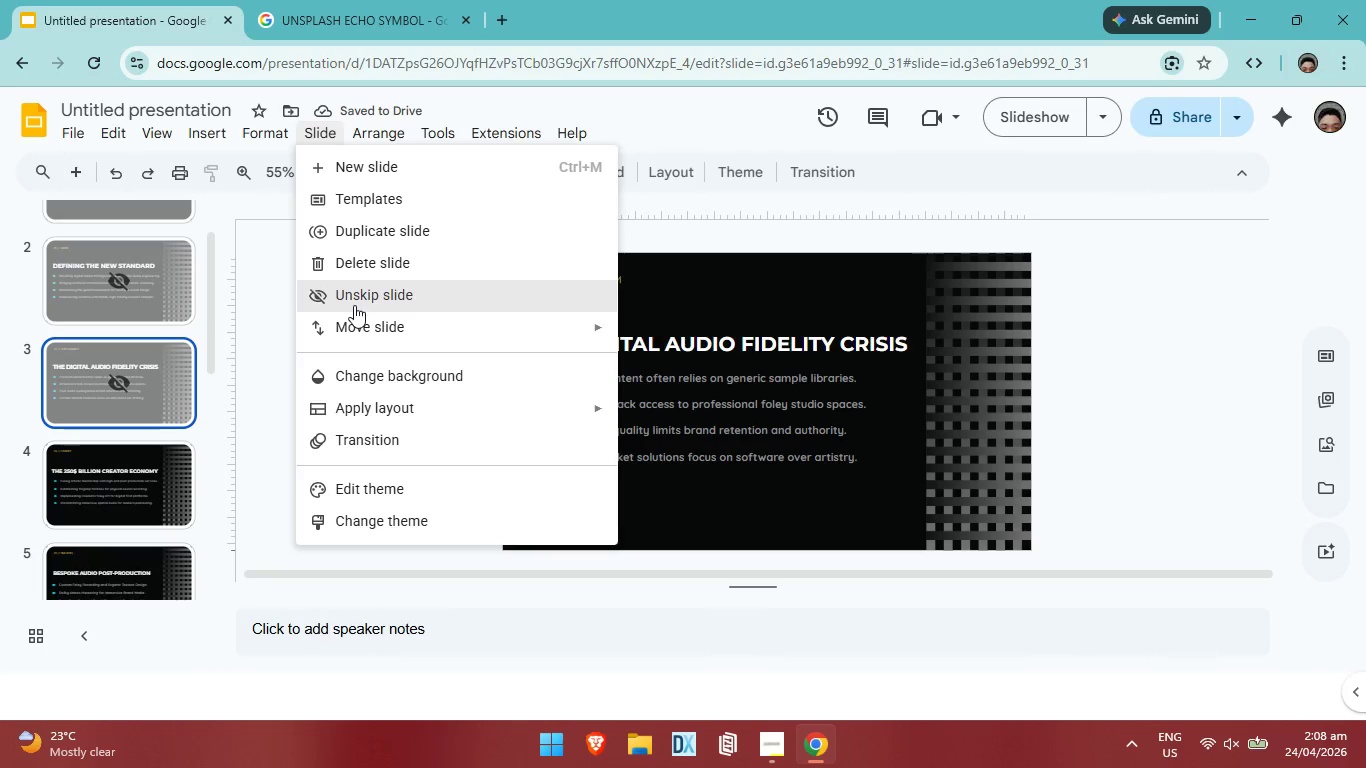 
left_click([354, 302])
 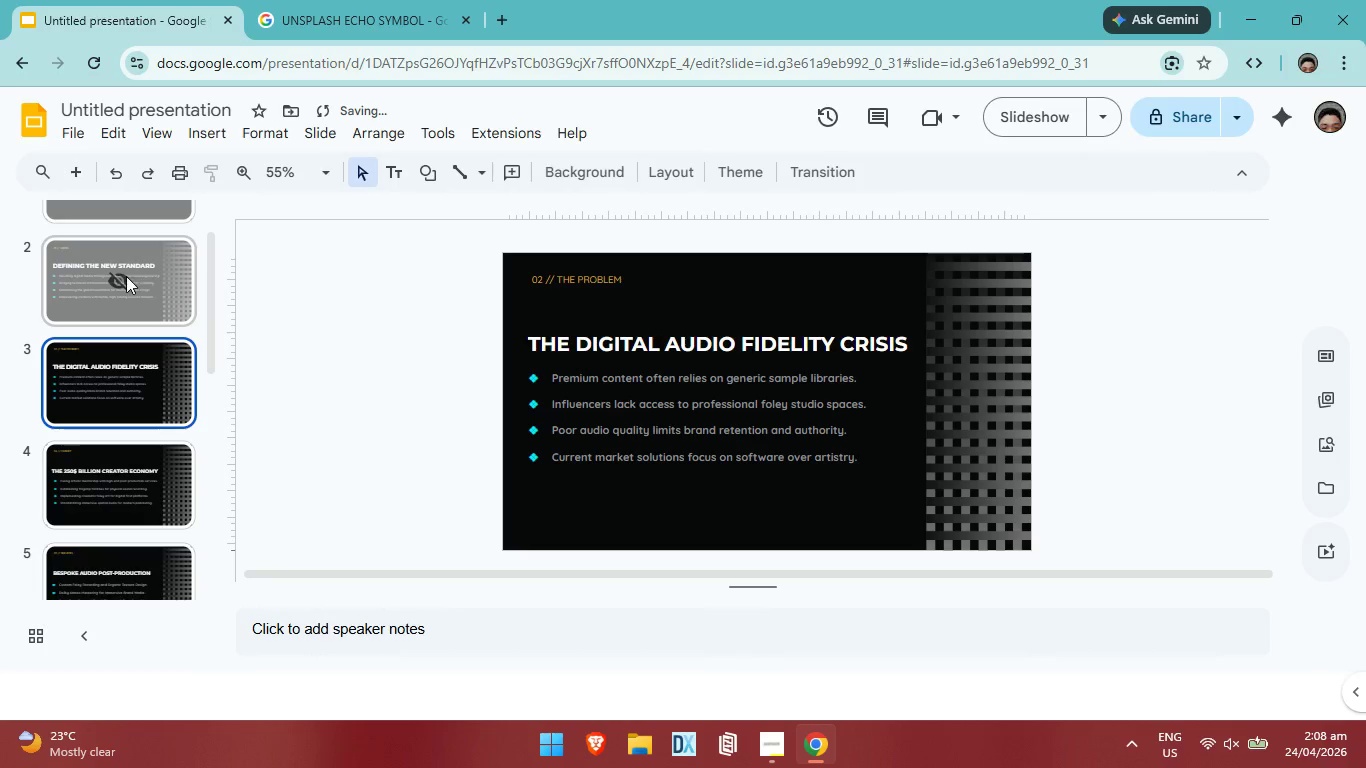 
left_click([126, 276])
 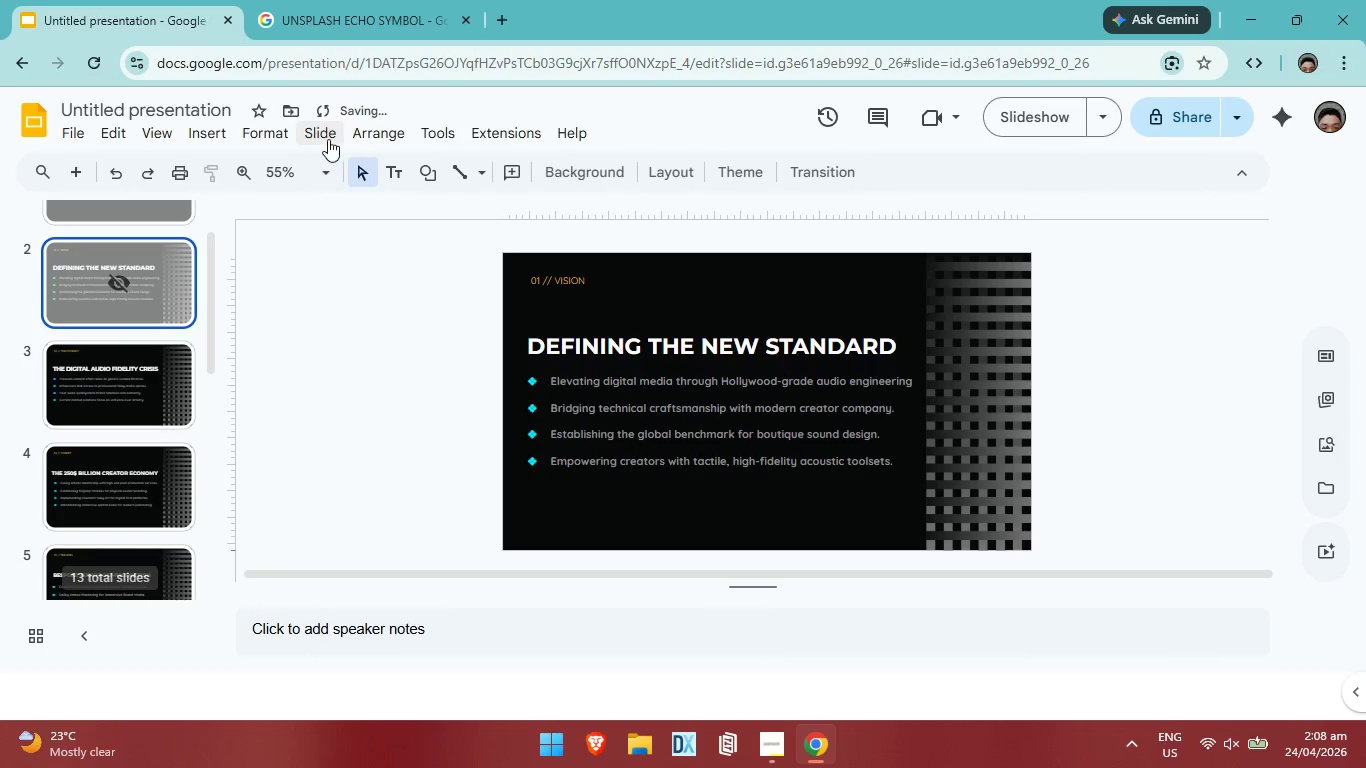 
left_click([328, 139])
 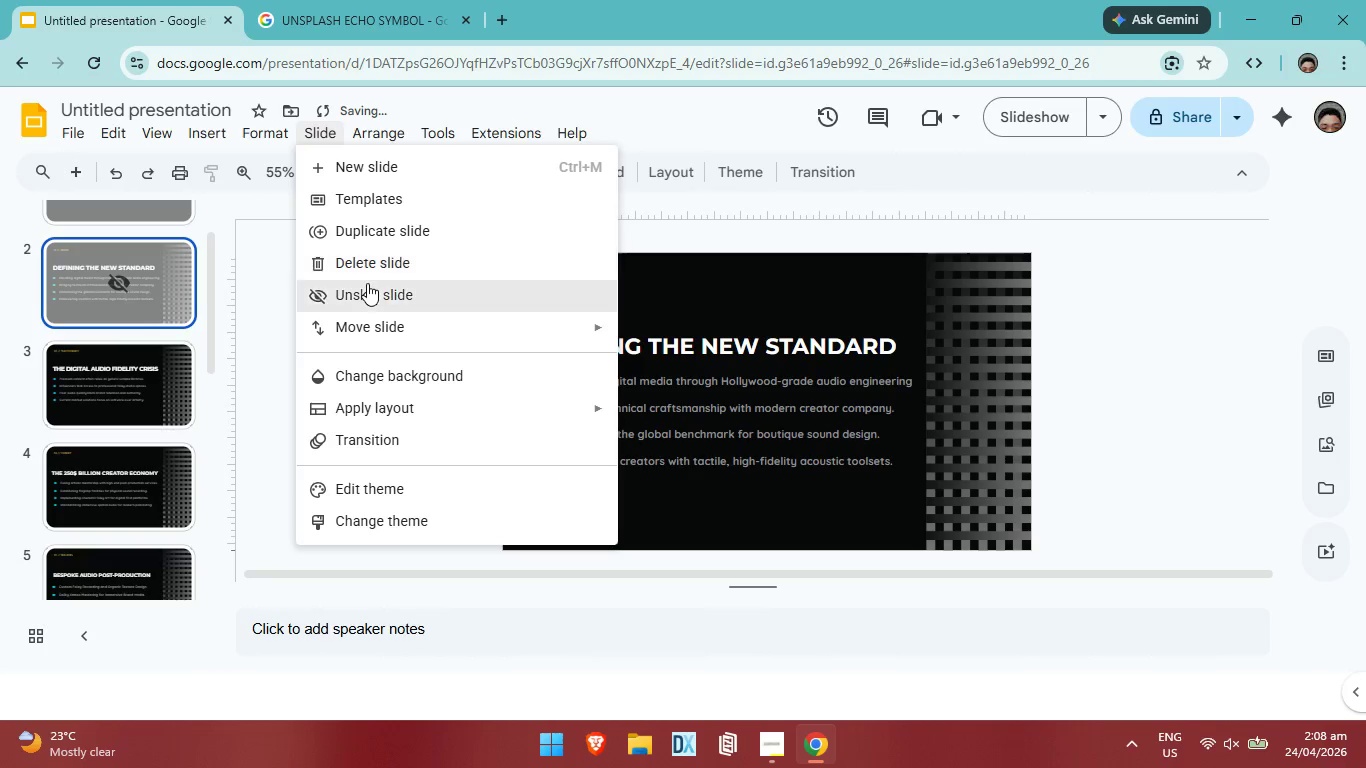 
left_click([367, 283])
 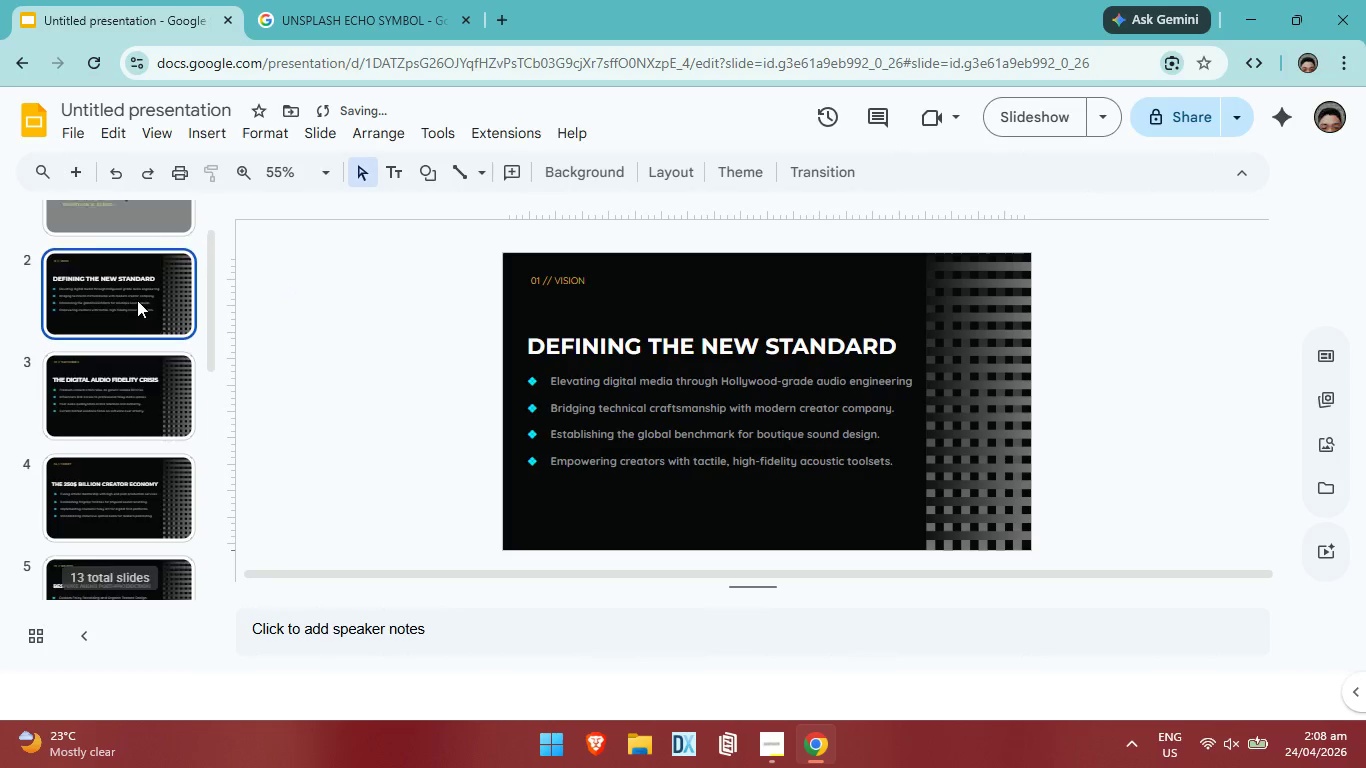 
left_click([129, 285])
 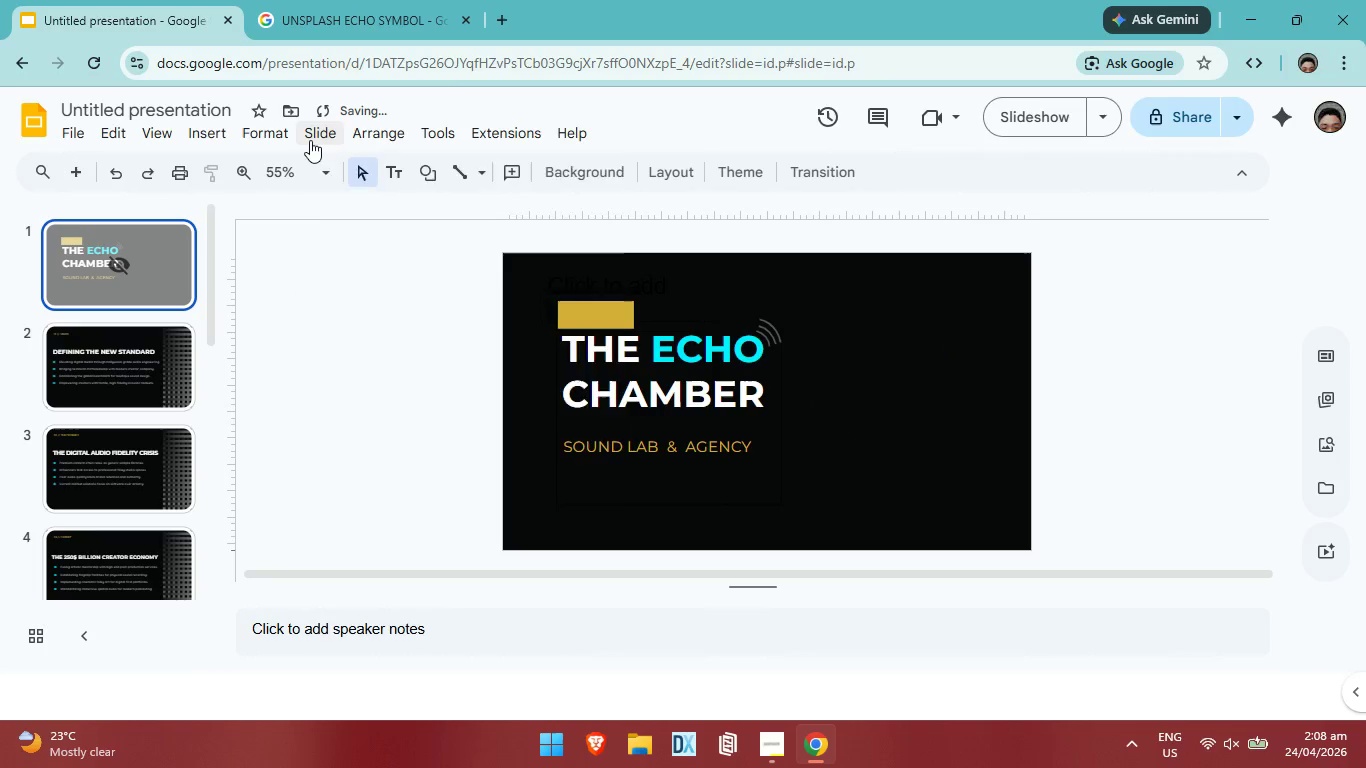 
scroll: coordinate [137, 300], scroll_direction: up, amount: 1.0
 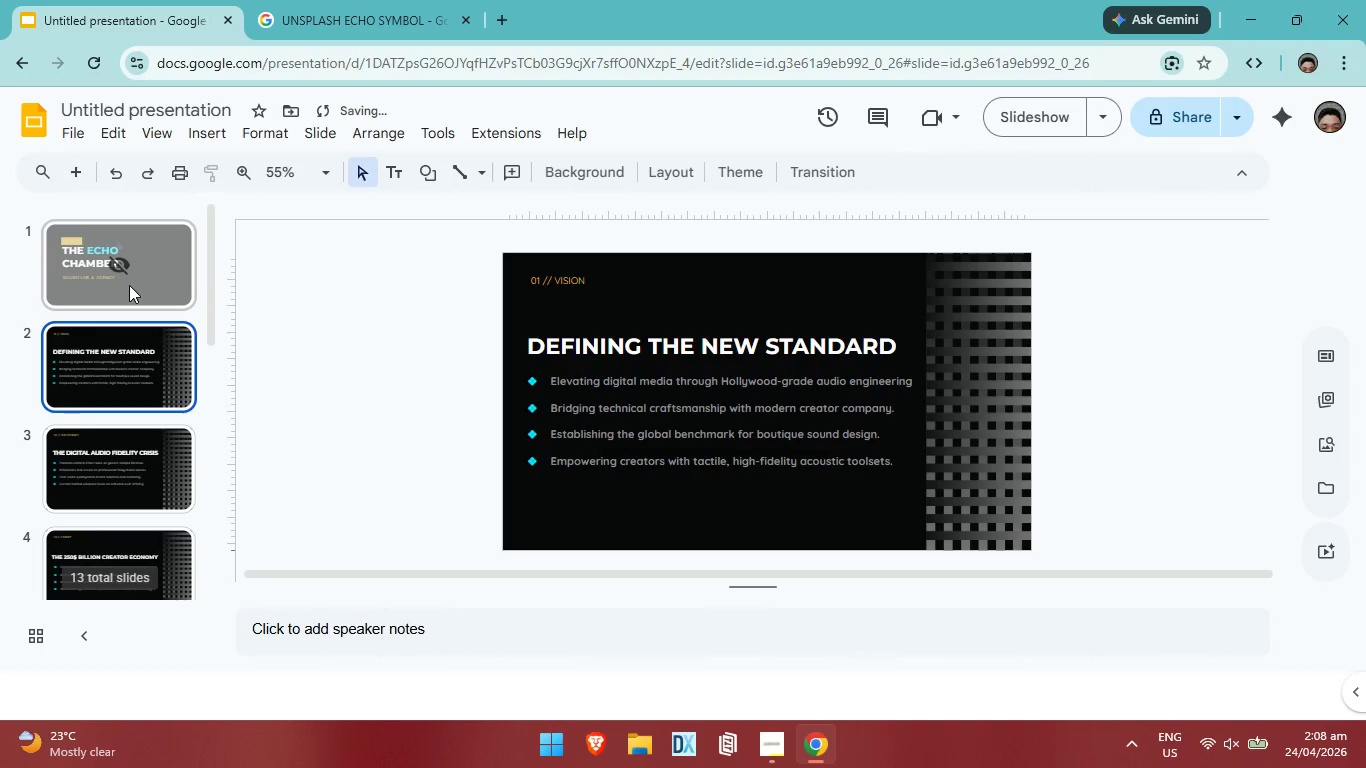 
left_click([310, 140])
 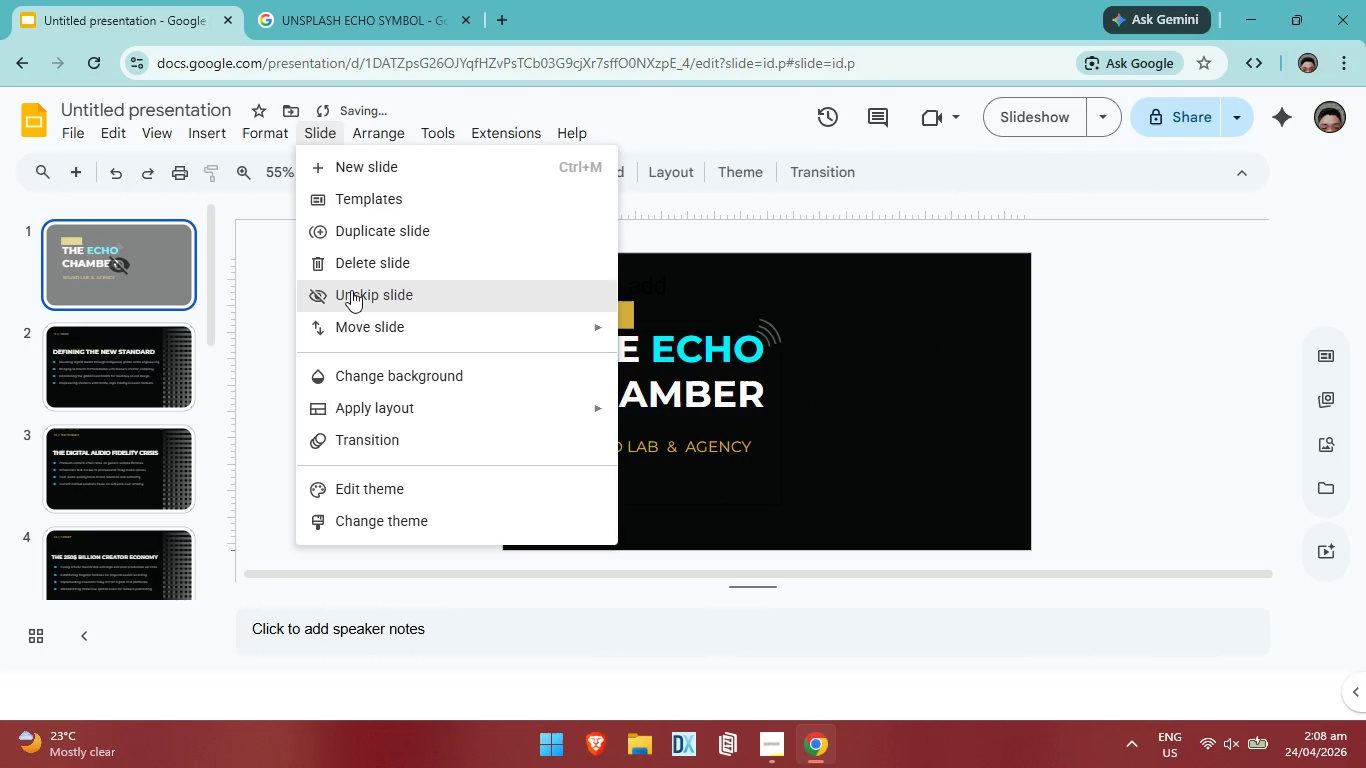 
left_click([351, 290])
 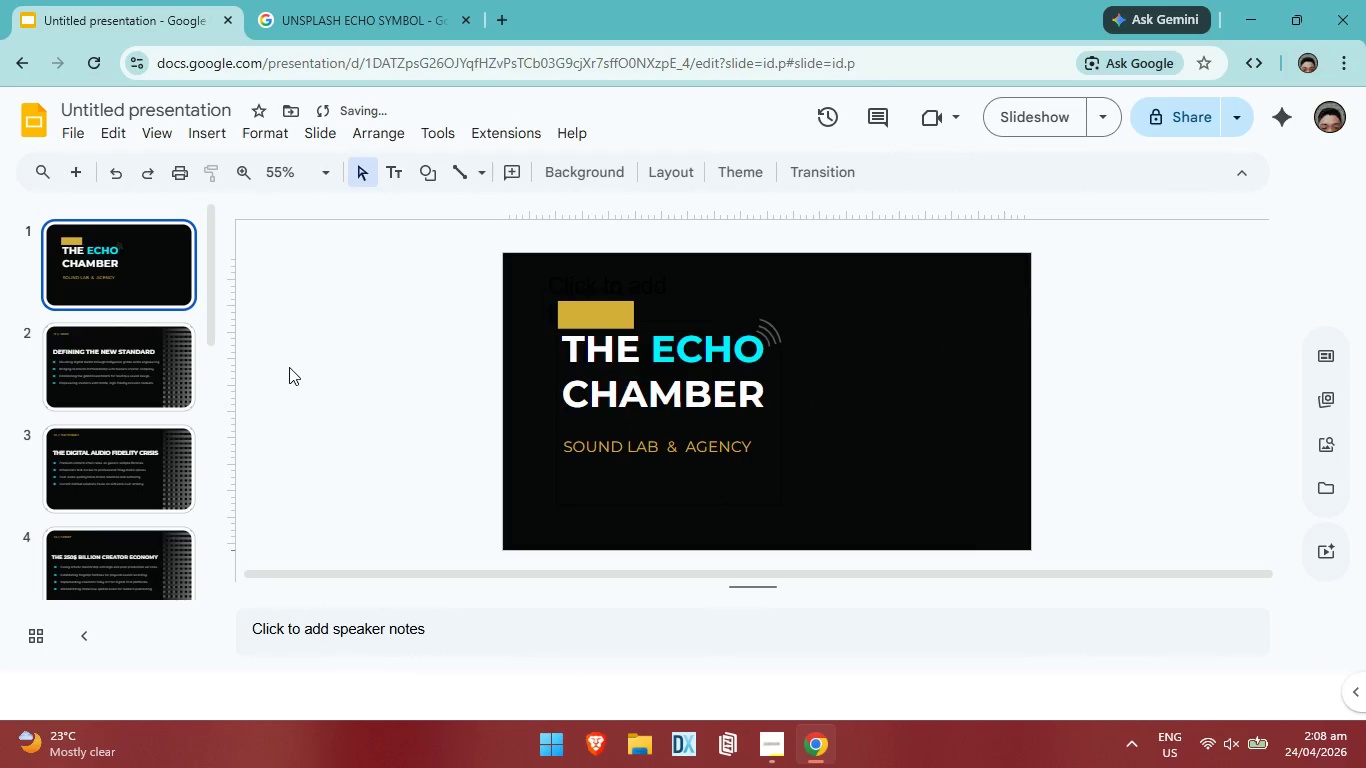 
left_click([289, 367])
 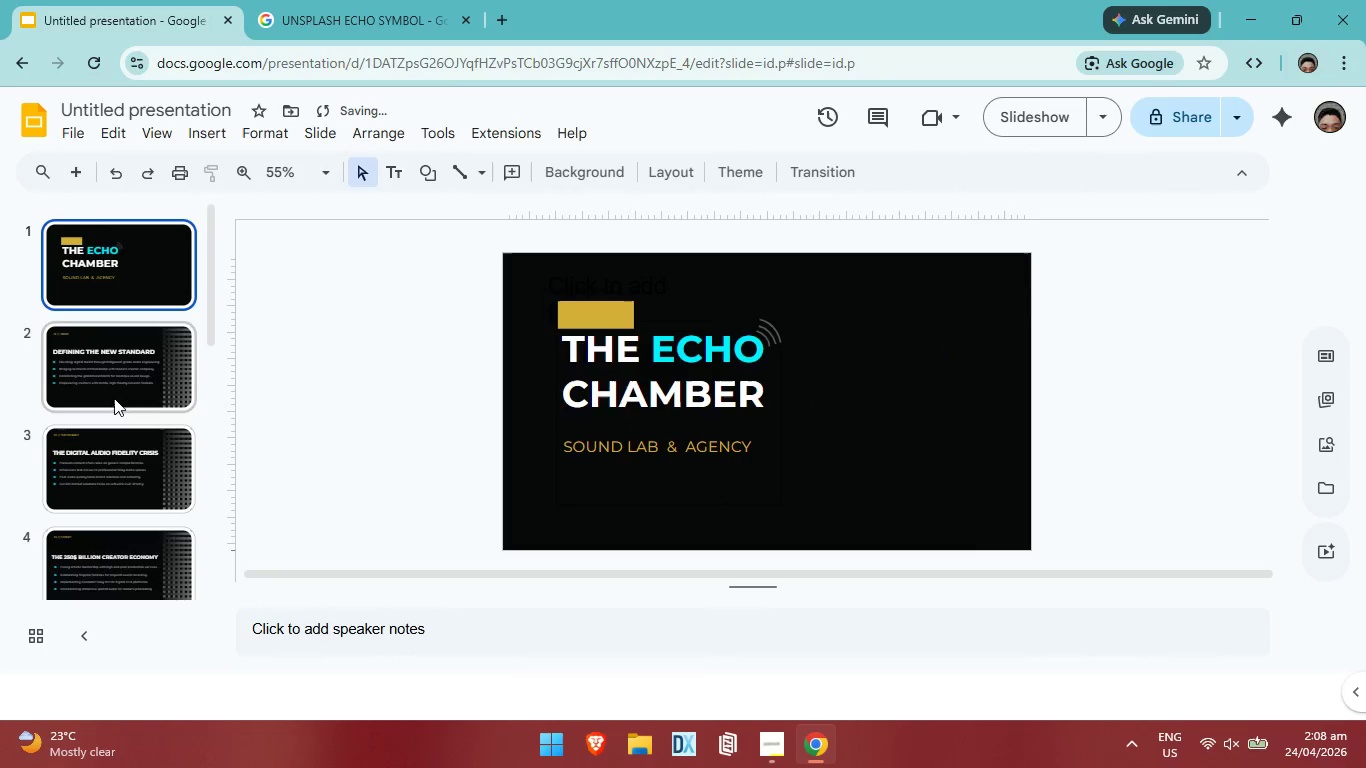 
scroll: coordinate [117, 392], scroll_direction: down, amount: 4.0
 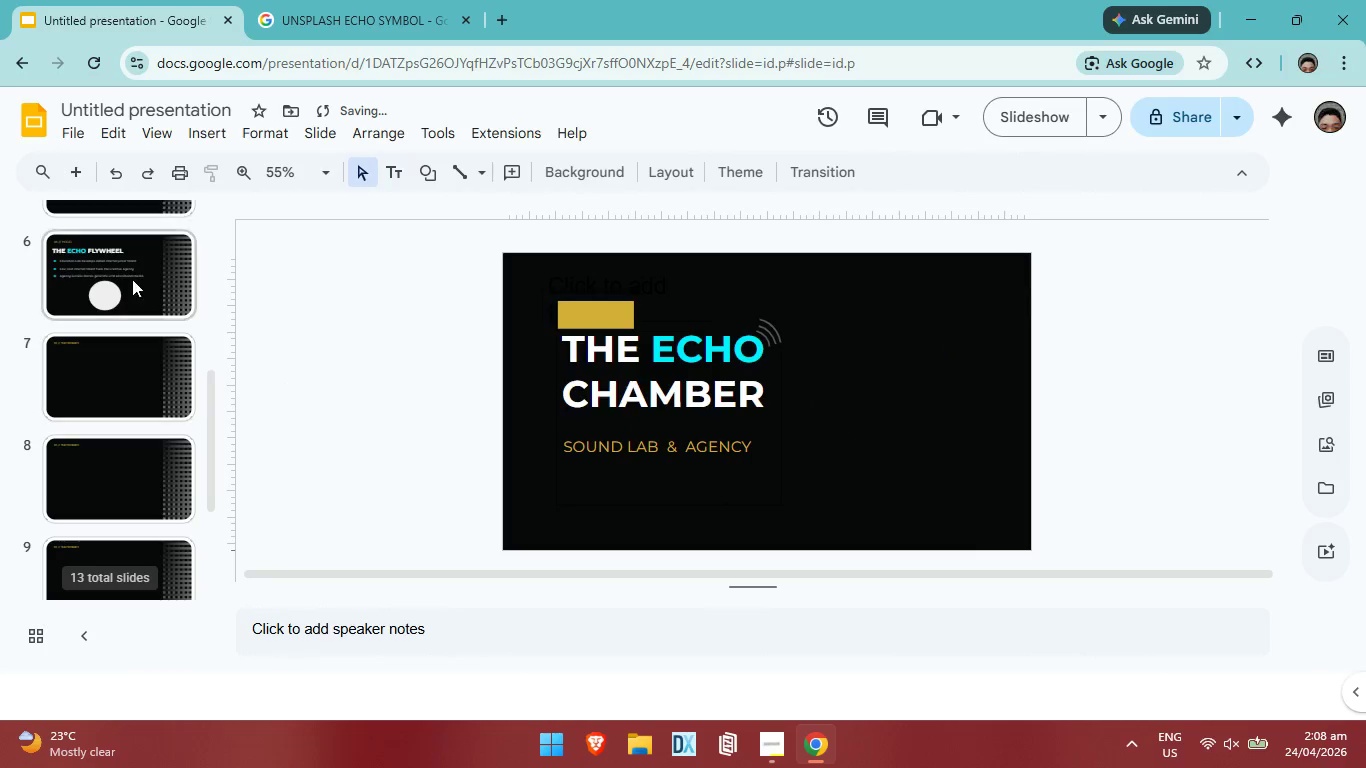 
left_click([132, 278])
 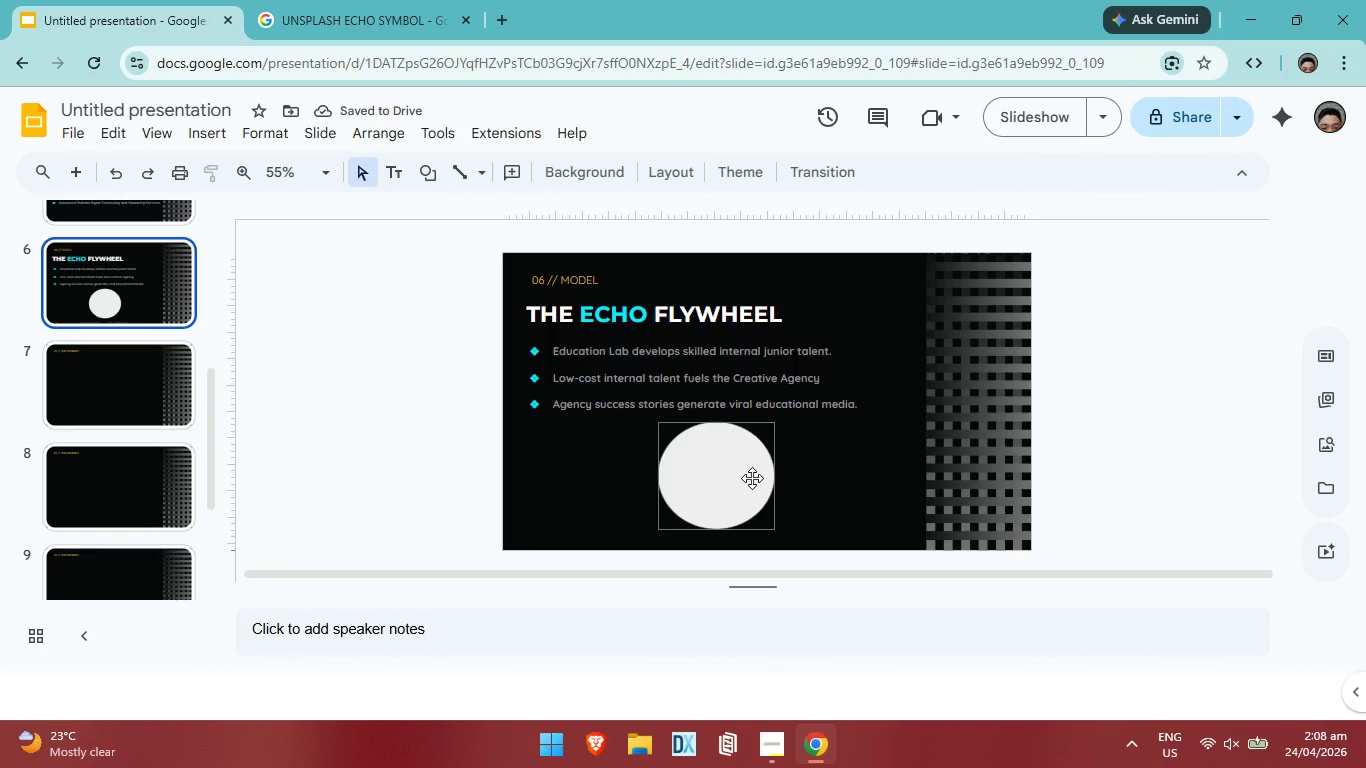 
left_click_drag(start_coordinate=[745, 475], to_coordinate=[730, 474])
 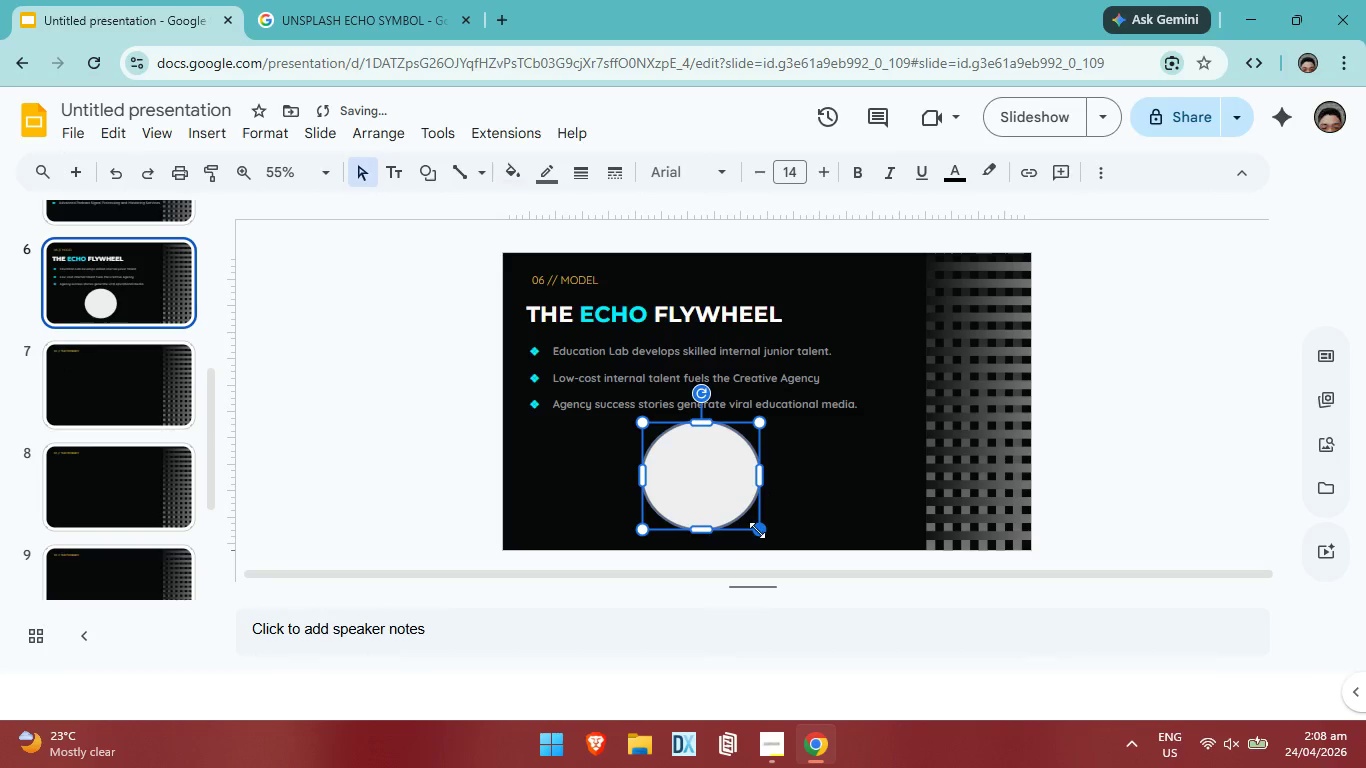 
left_click_drag(start_coordinate=[757, 530], to_coordinate=[783, 541])
 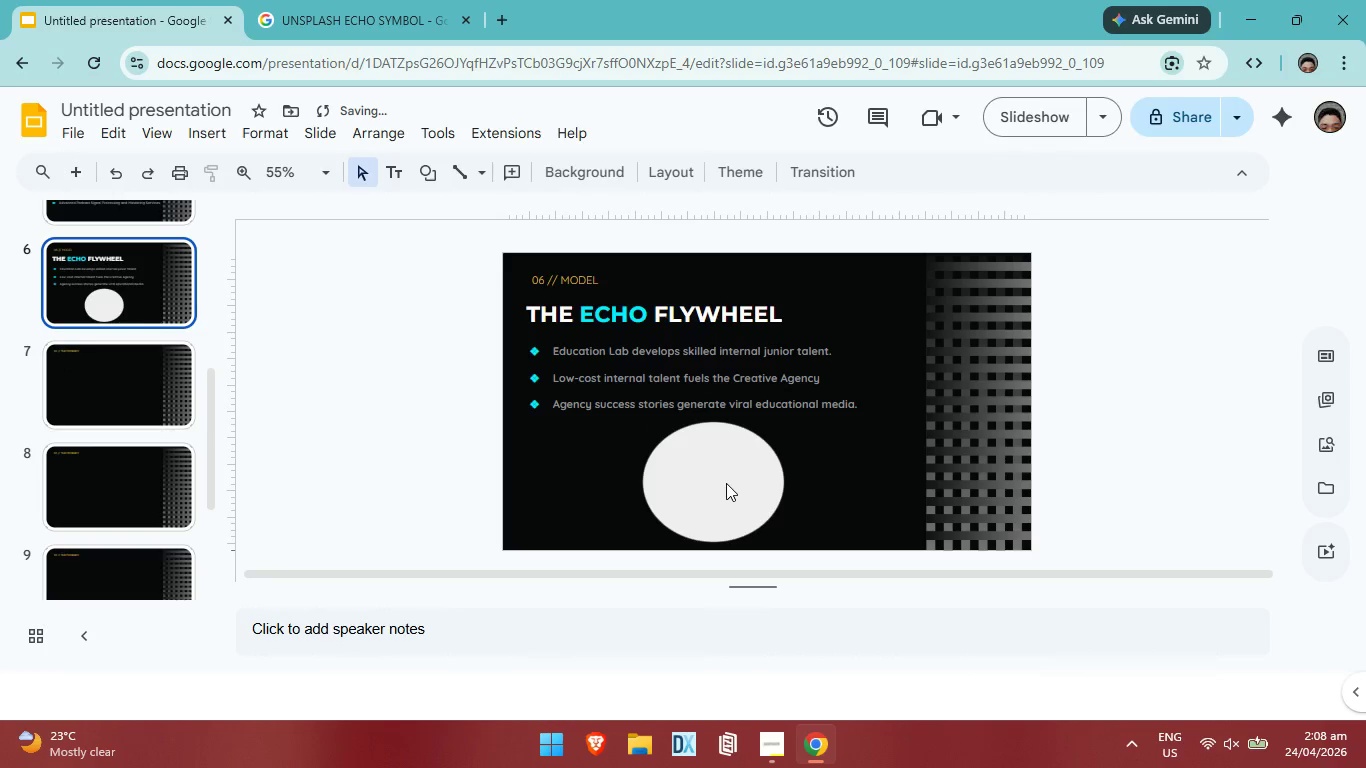 
left_click([725, 482])
 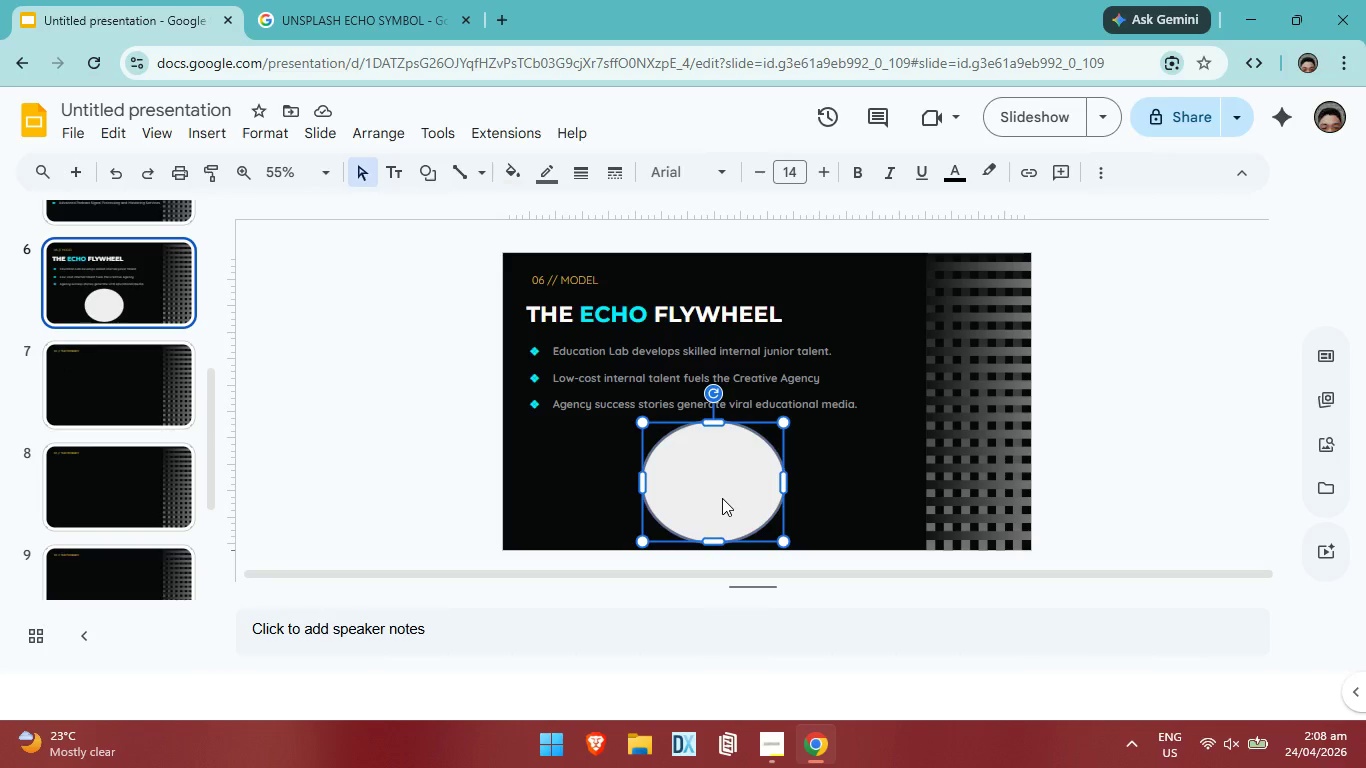 
wait(7.26)
 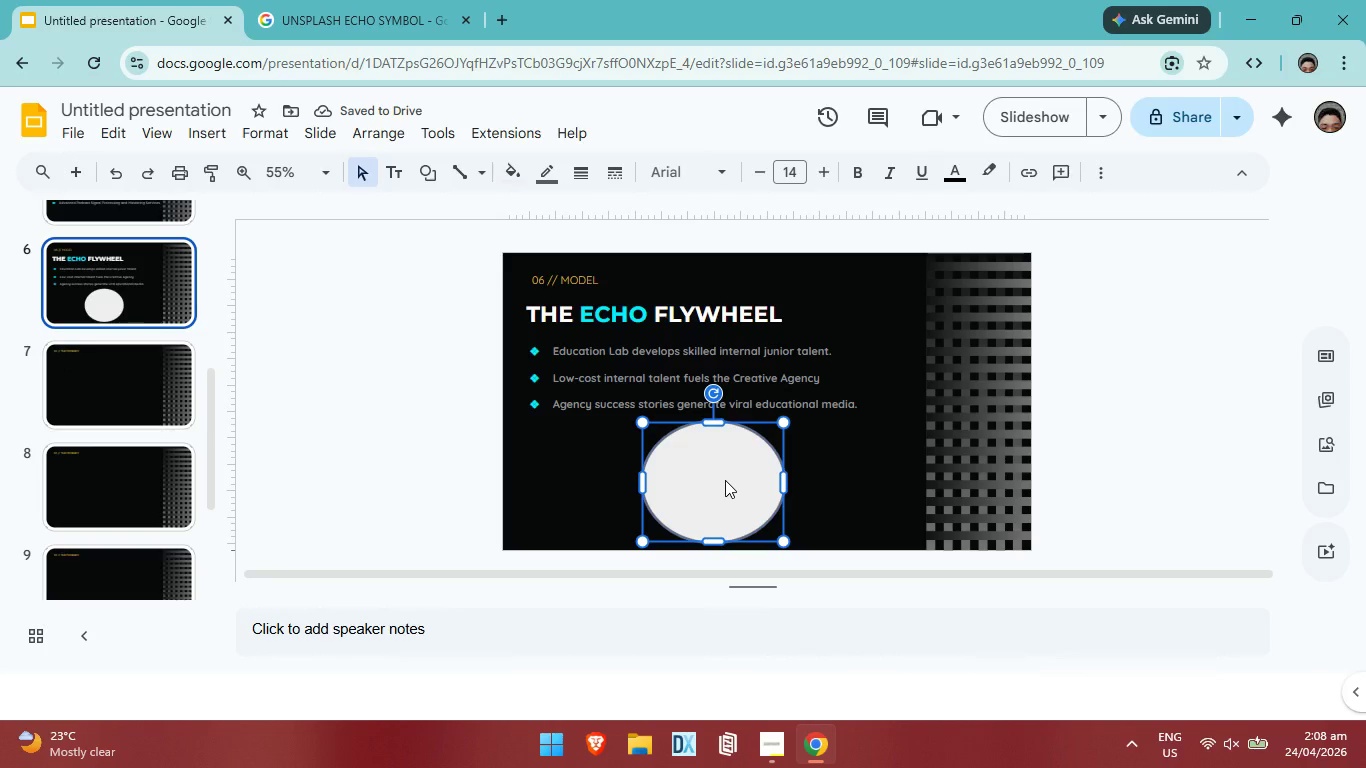 
left_click([879, 501])
 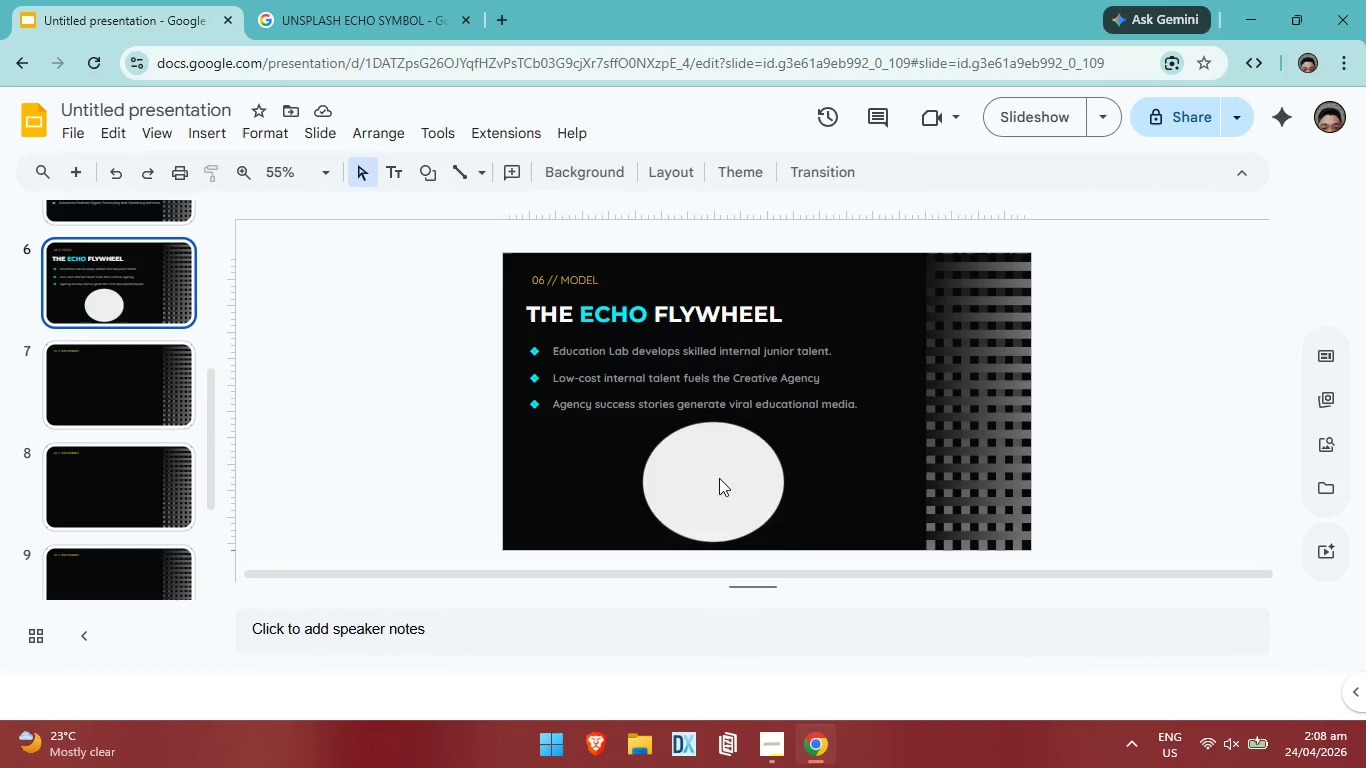 
left_click([717, 477])
 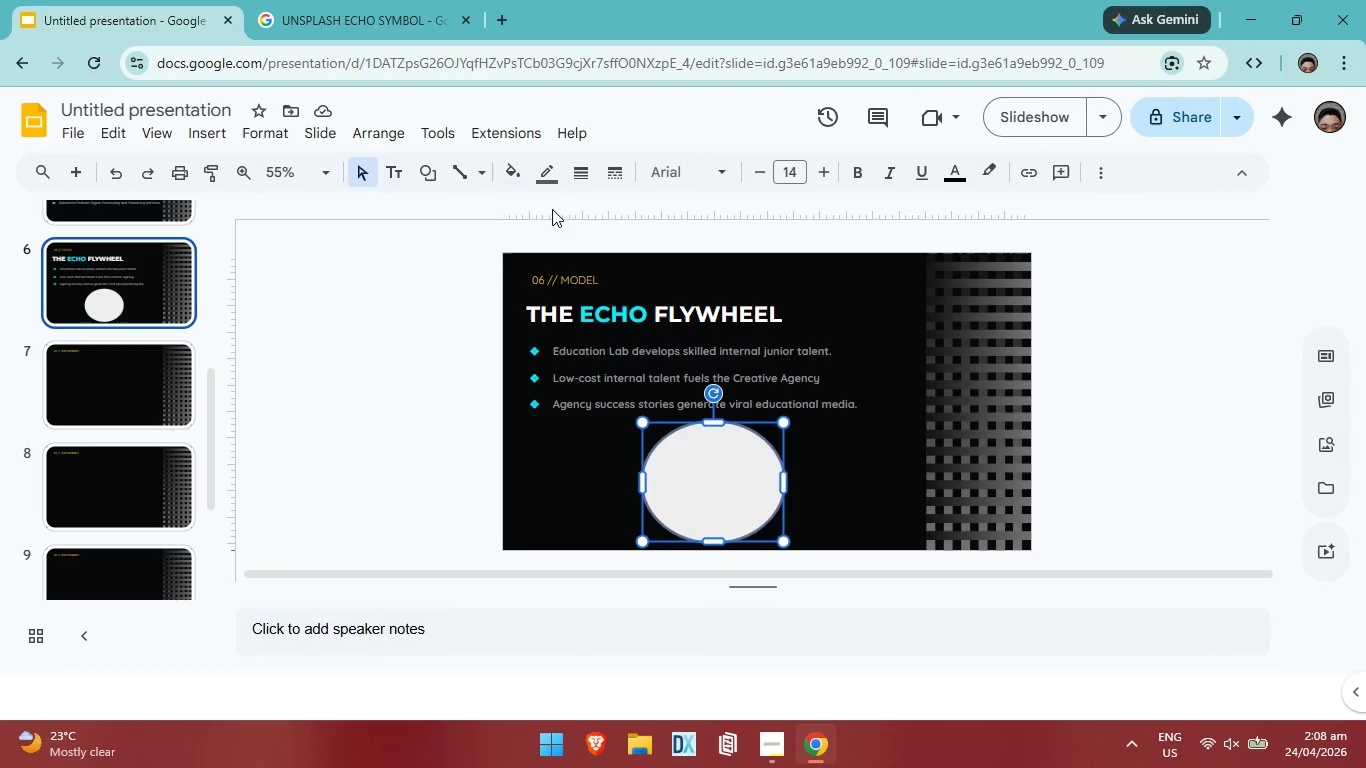 
left_click([545, 173])
 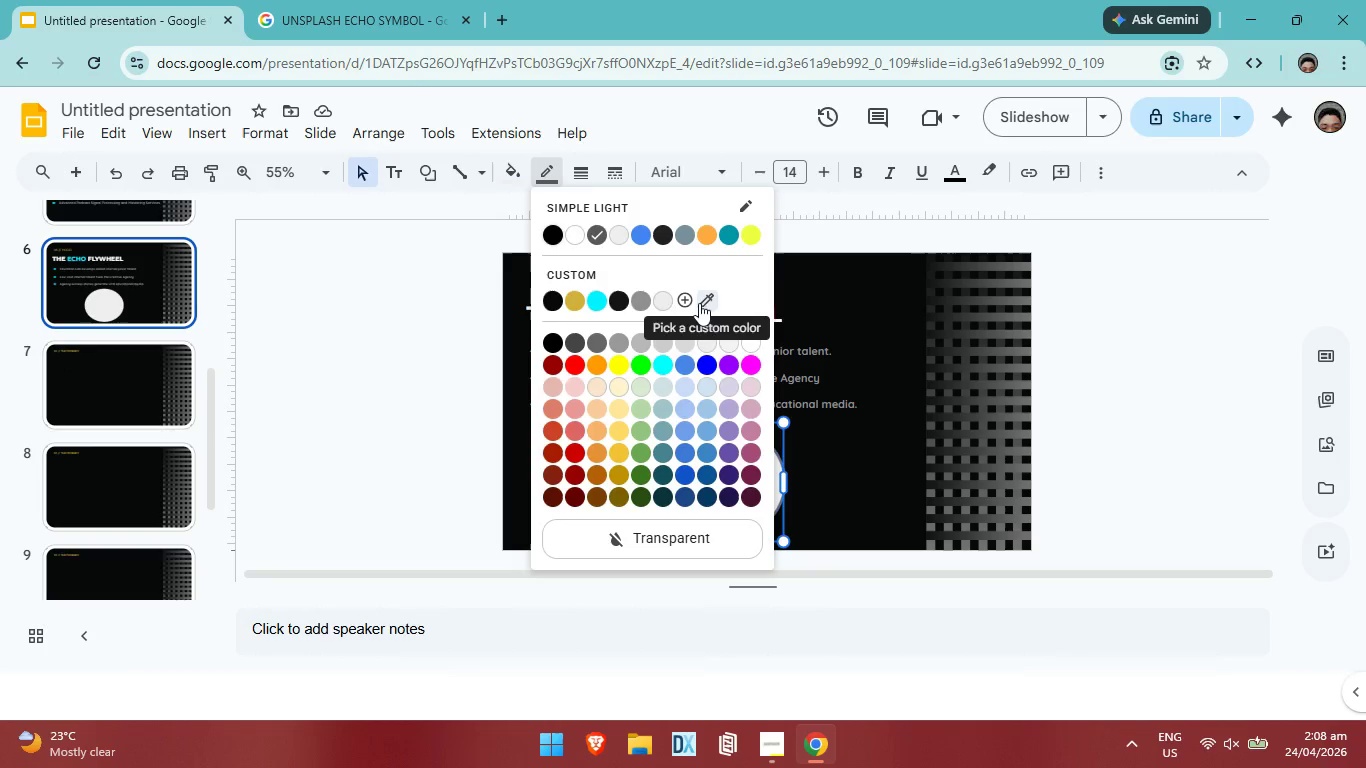 
left_click([747, 208])
 